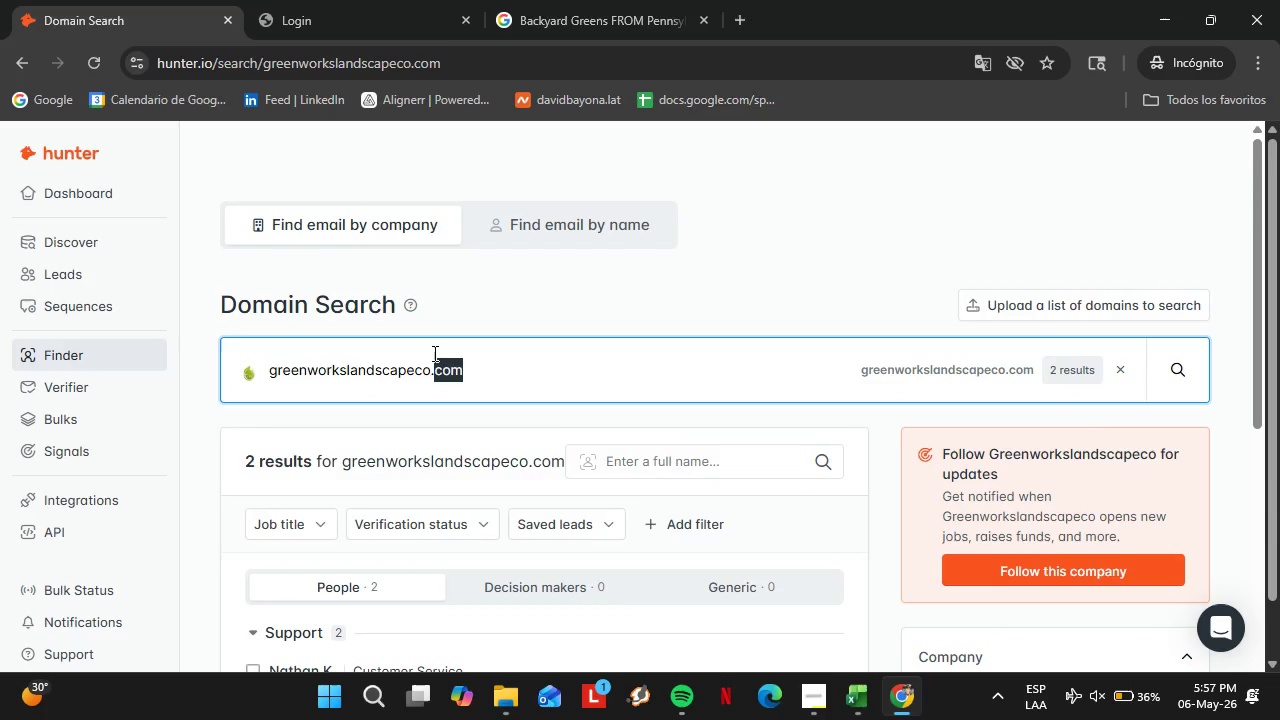 
scroll: coordinate [444, 354], scroll_direction: up, amount: 4.0
 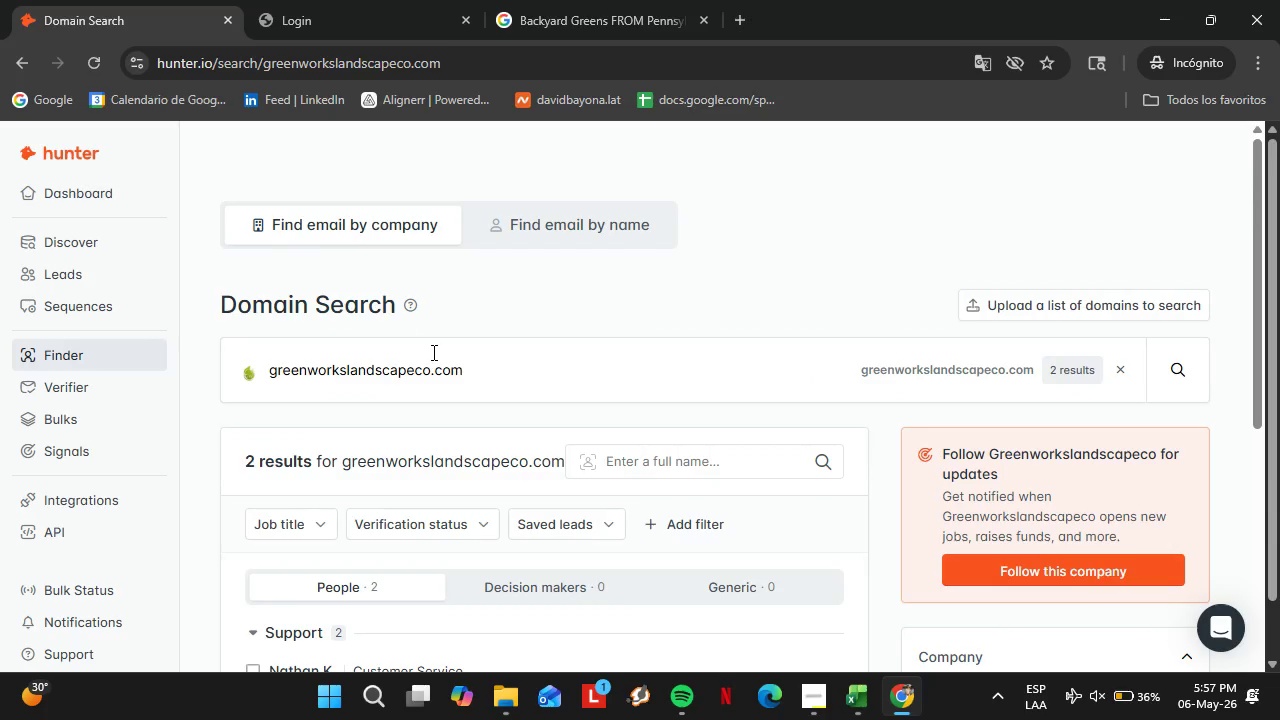 
double_click([433, 353])
 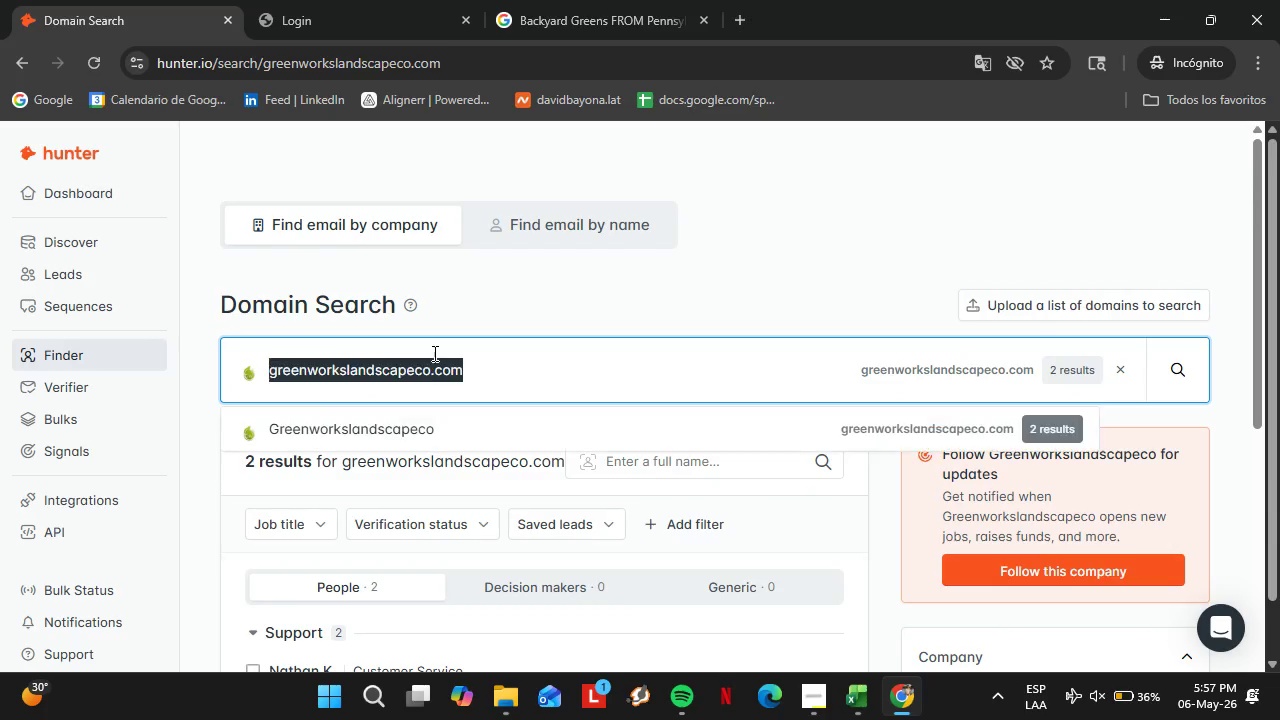 
triple_click([433, 353])
 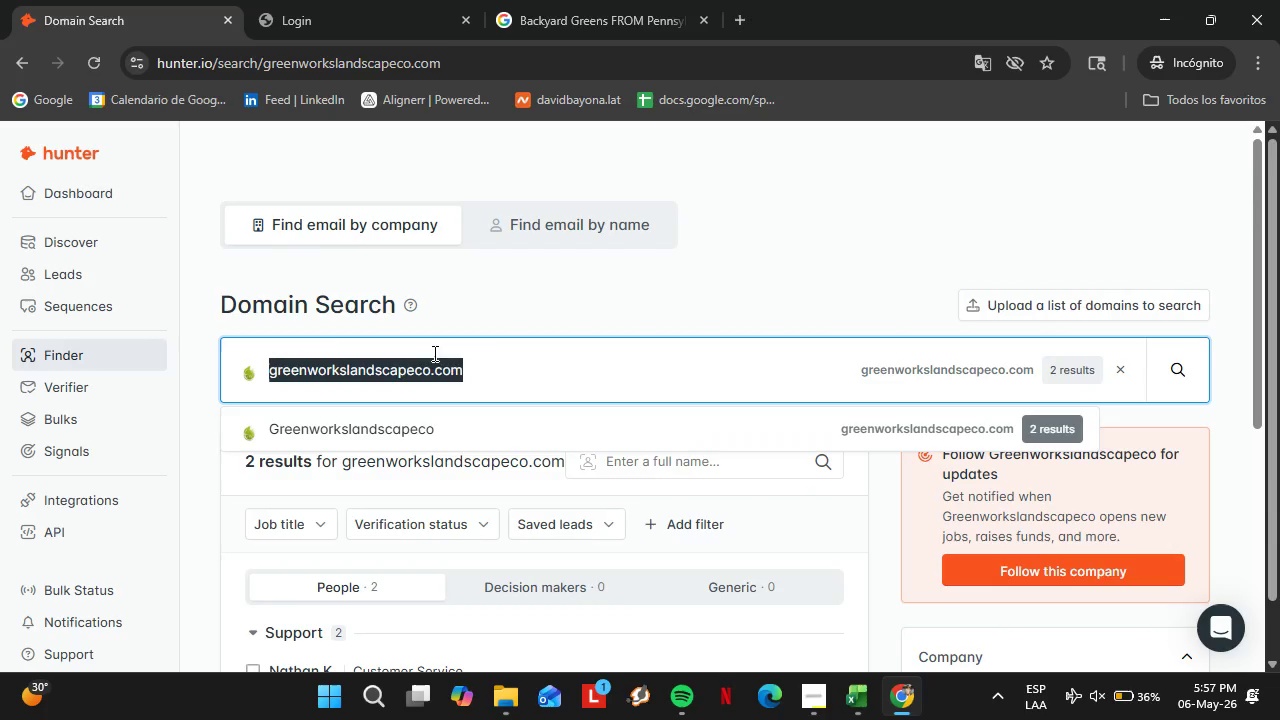 
triple_click([433, 353])
 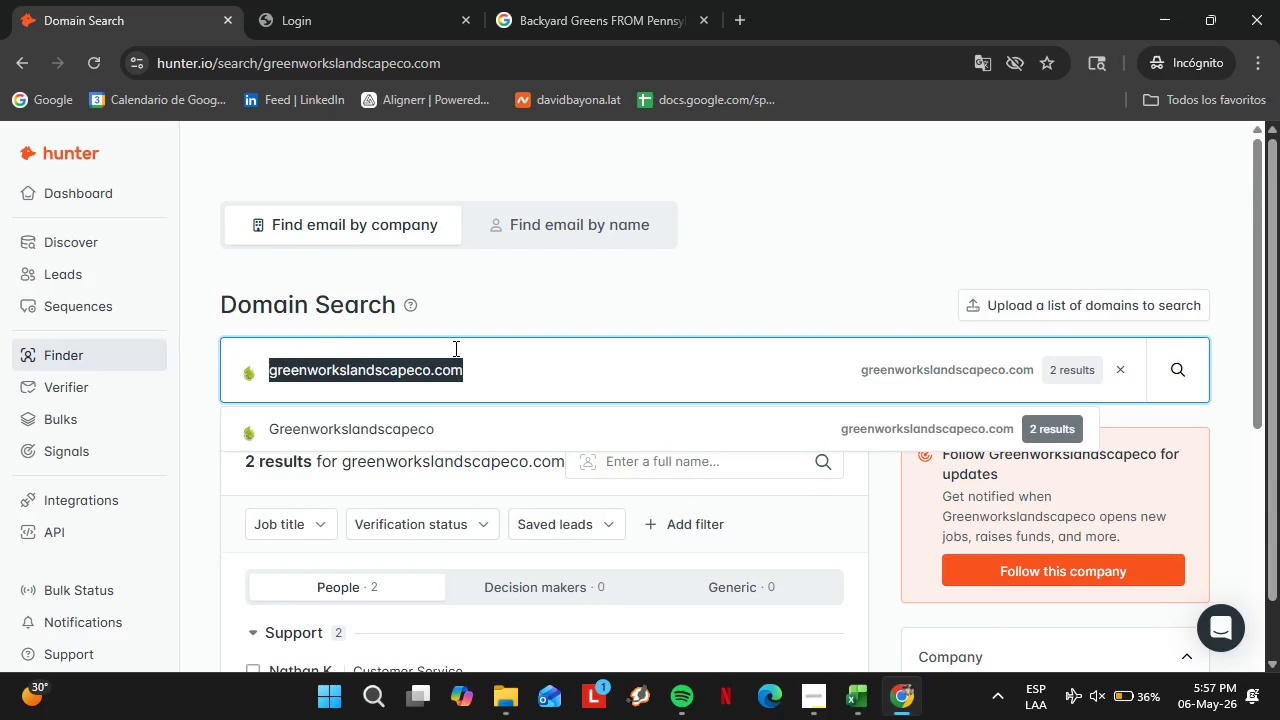 
type(groundcontrolservices.com)
 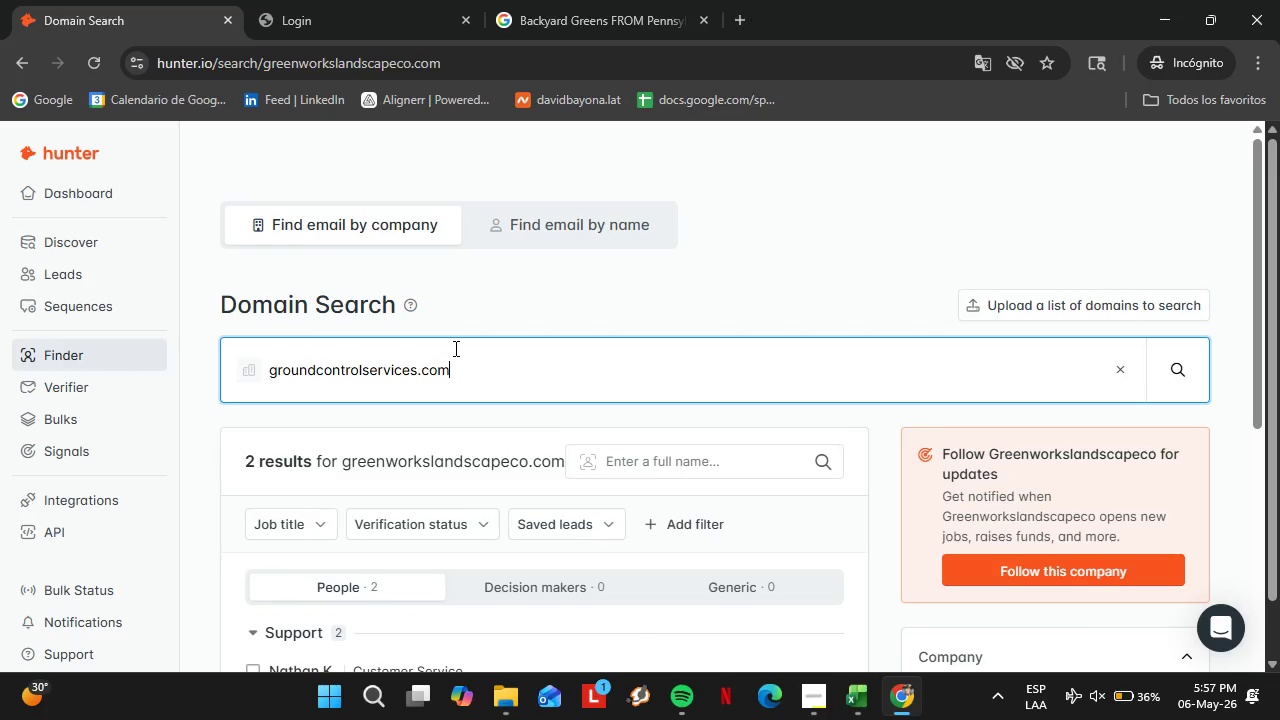 
key(Enter)
 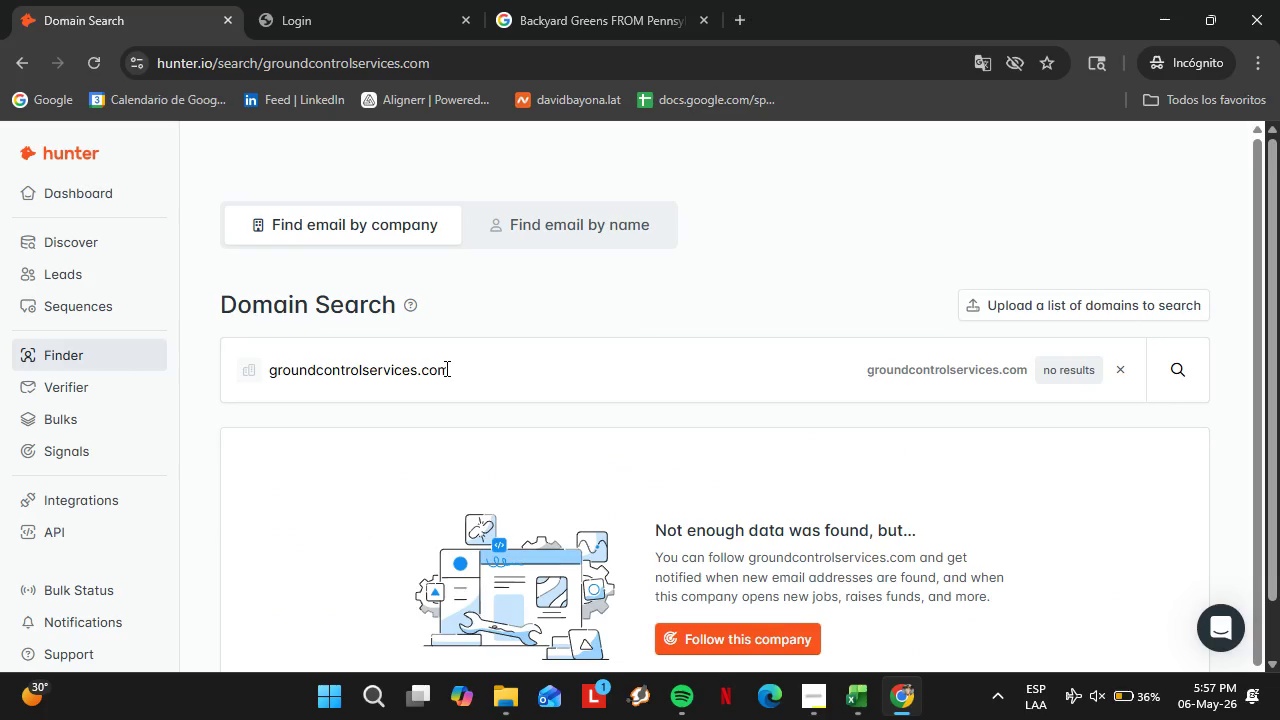 
double_click([445, 368])
 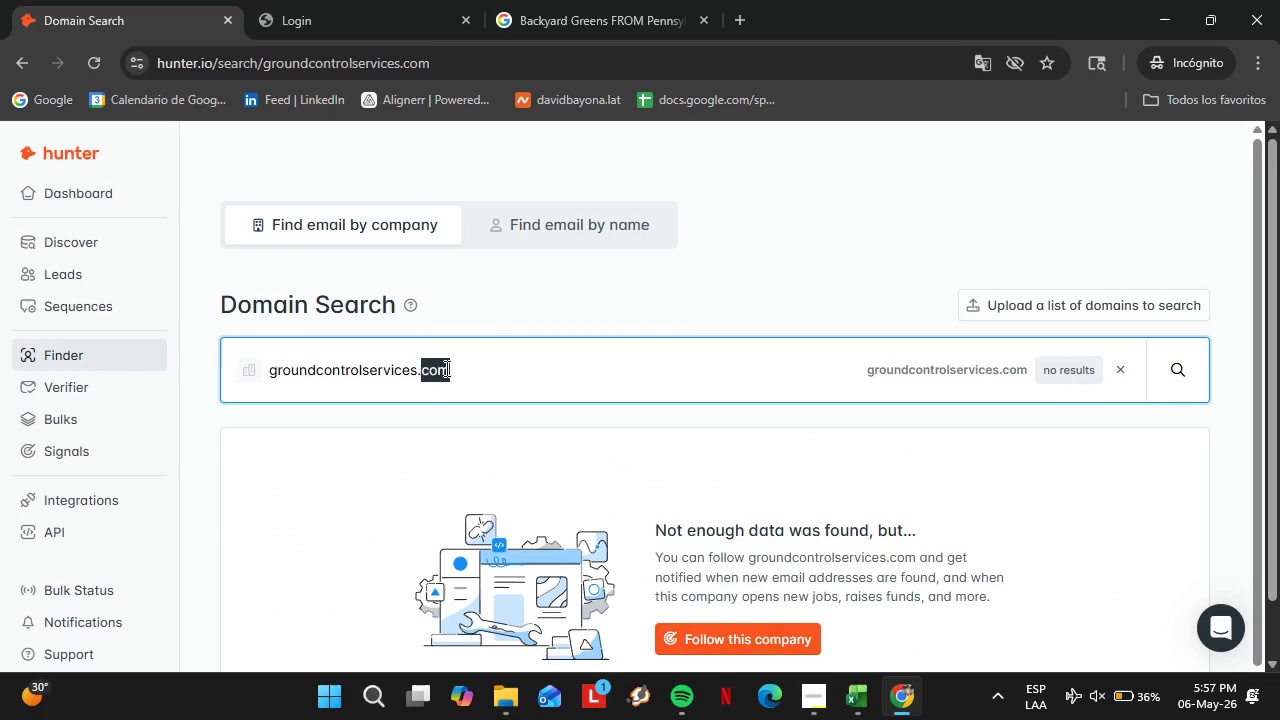 
triple_click([445, 368])
 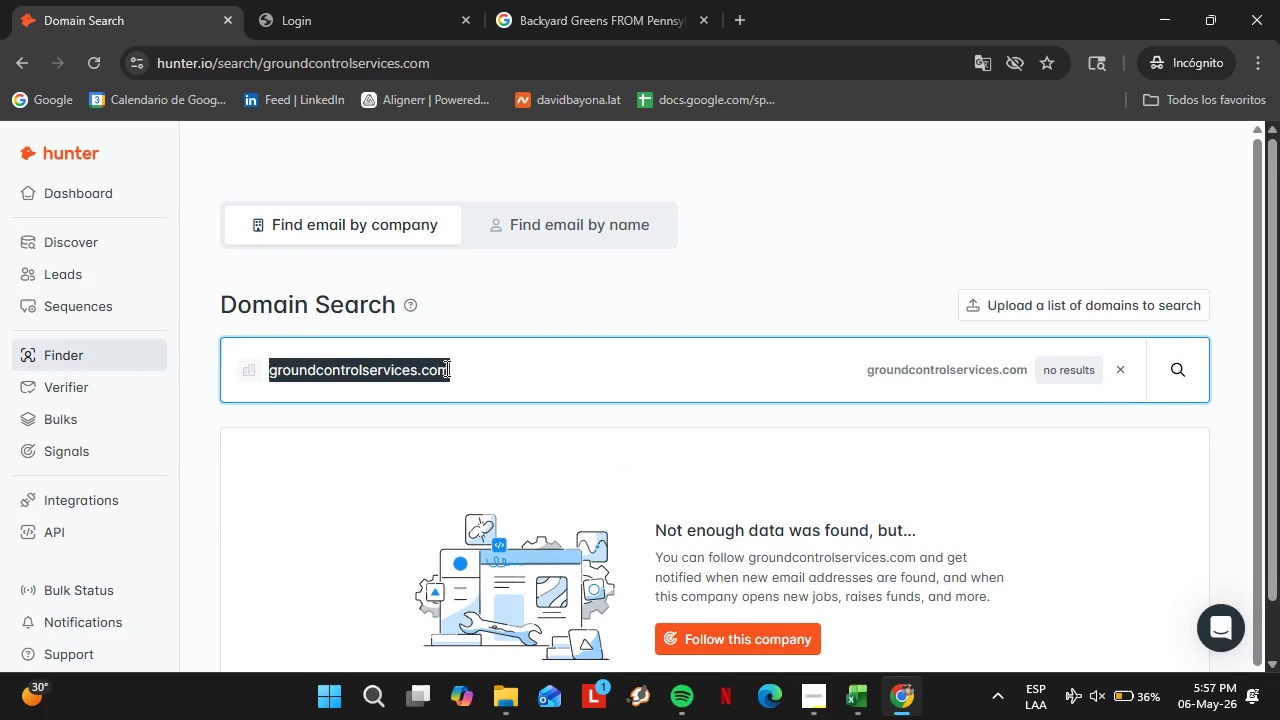 
type(landscaop)
key(Backspace)
key(Backspace)
type(pemastersinc.com)
 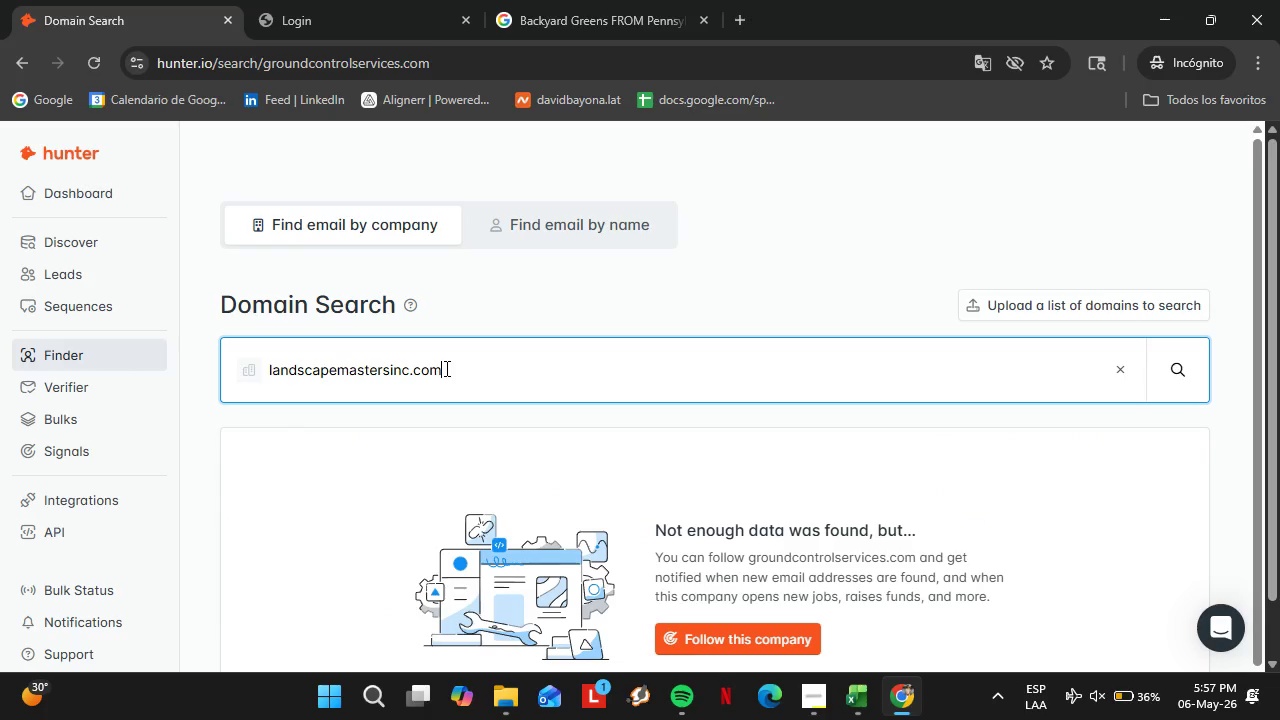 
key(Enter)
 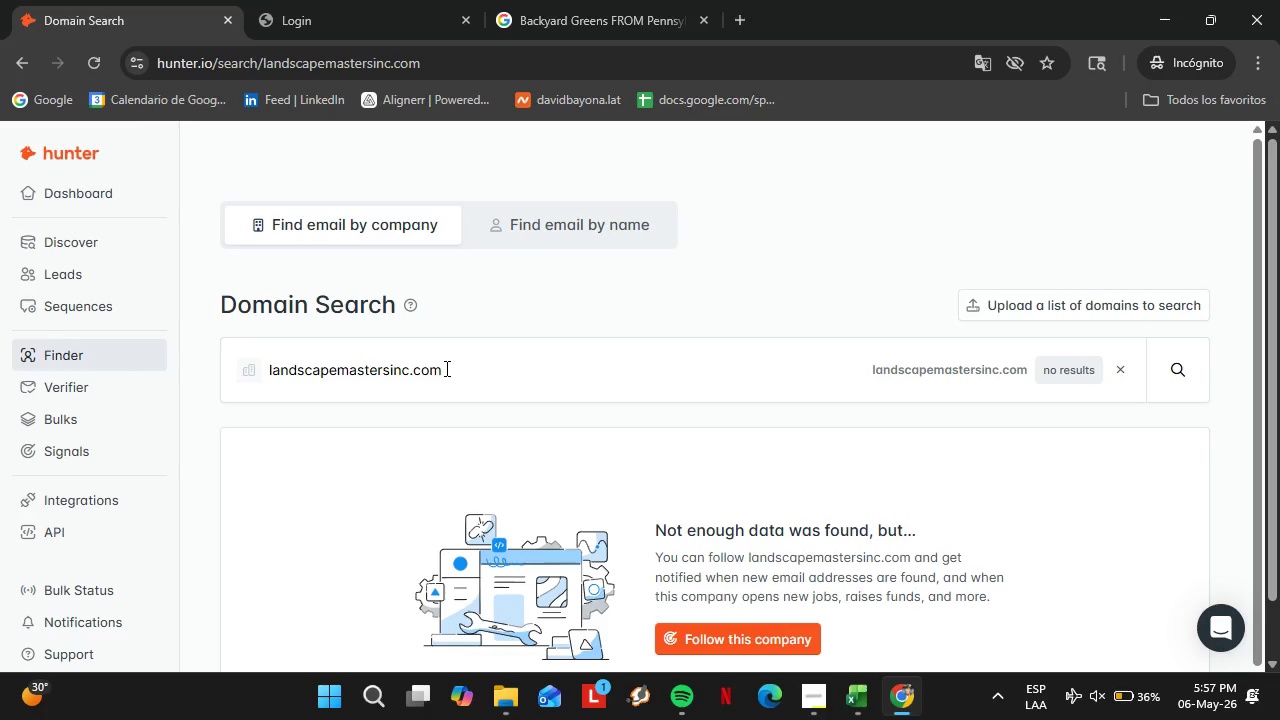 
double_click([445, 368])
 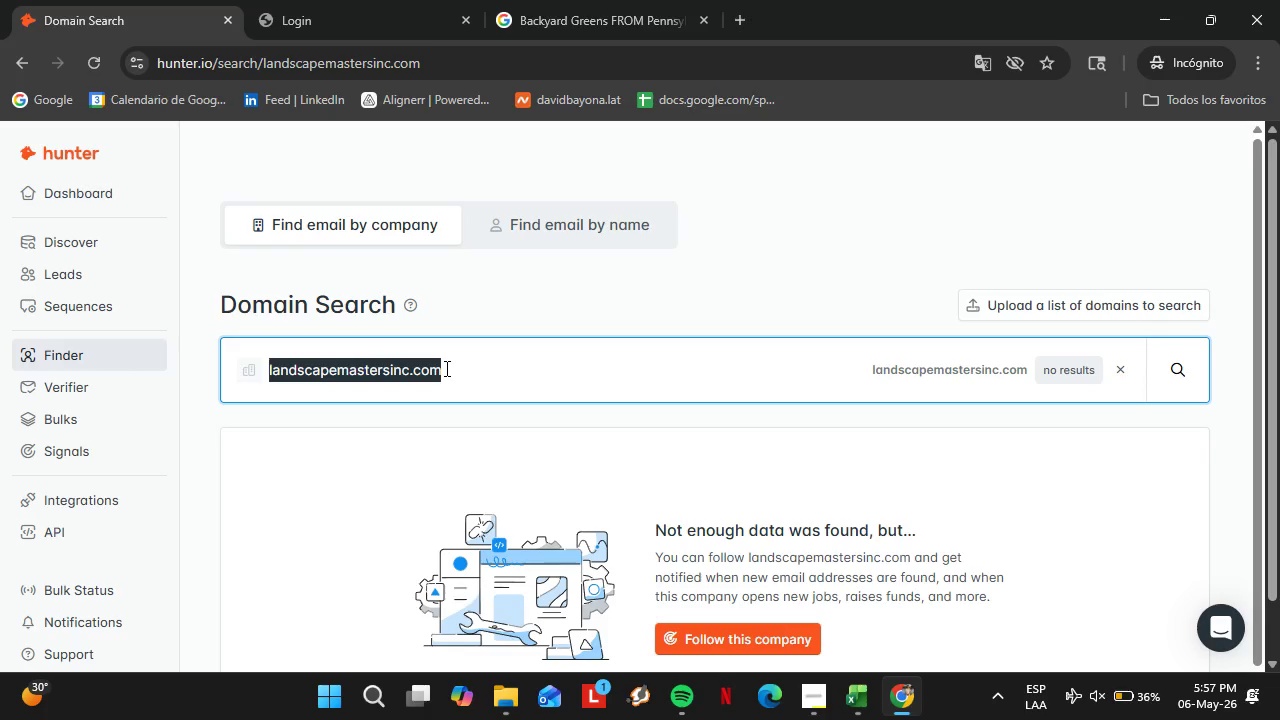 
triple_click([445, 368])
 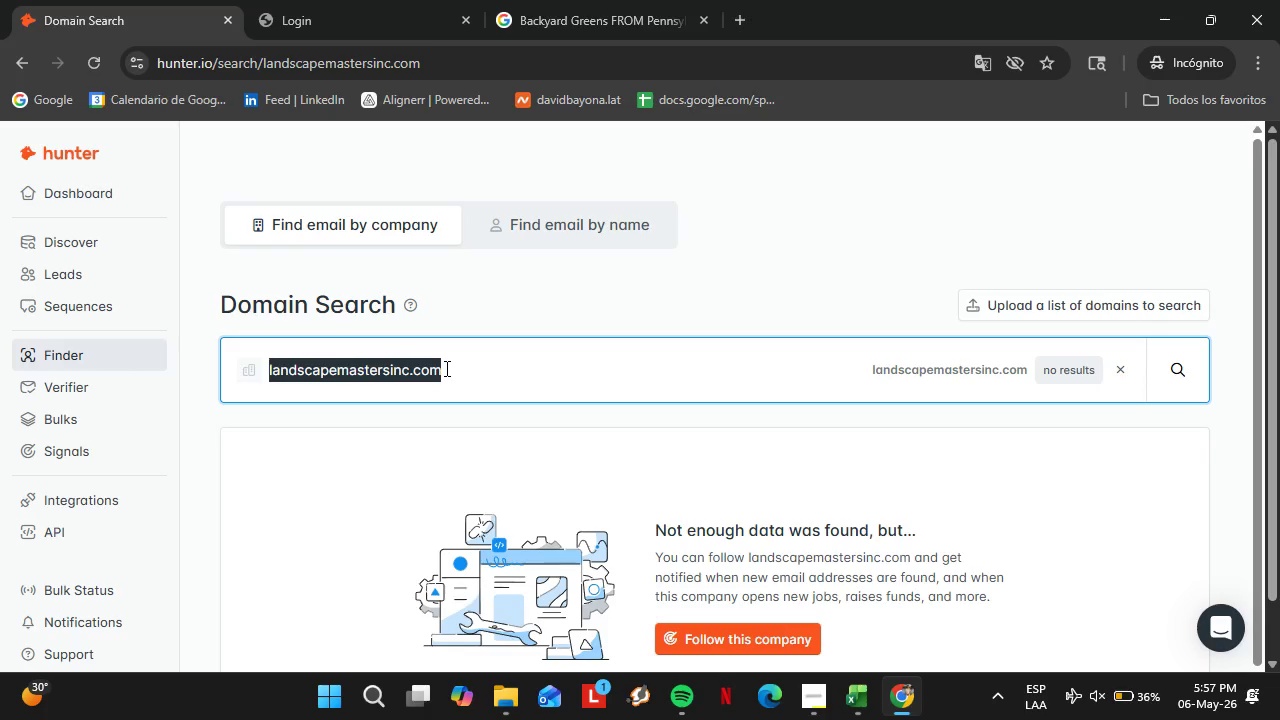 
type(lawnsolutions.com)
key(Backspace)
key(Backspace)
key(Backspace)
type(om)
 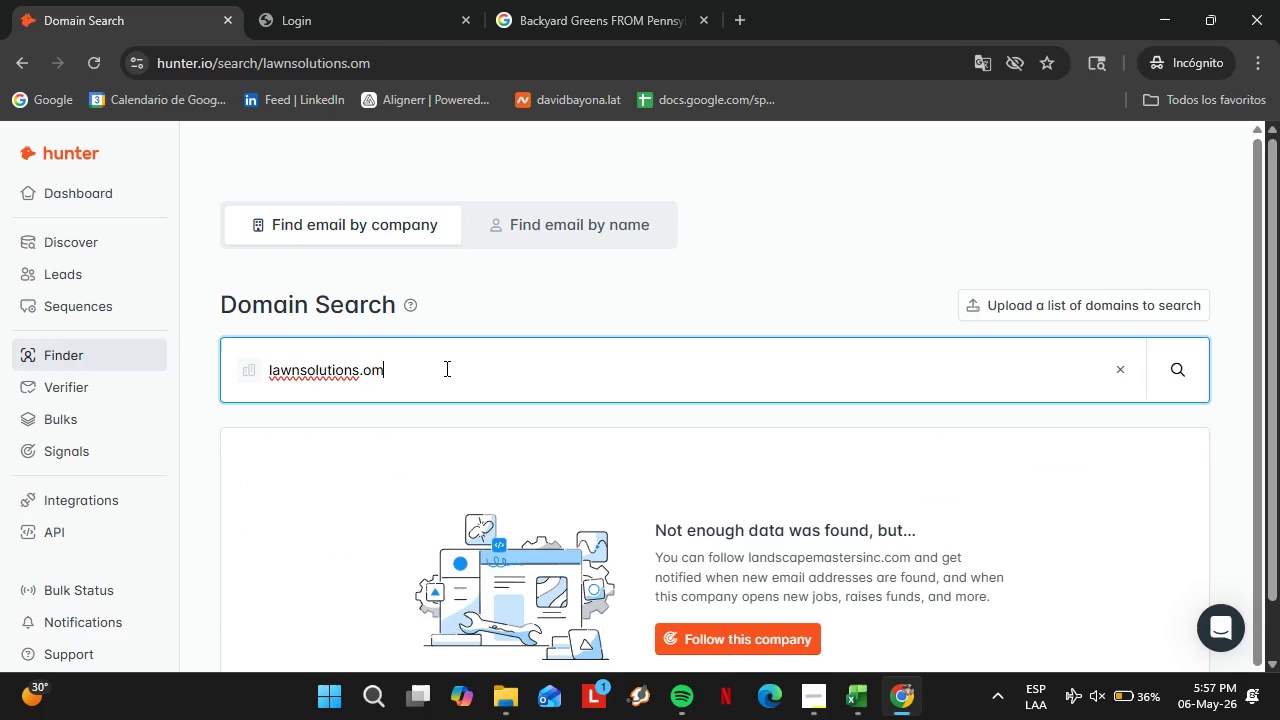 
key(Enter)
 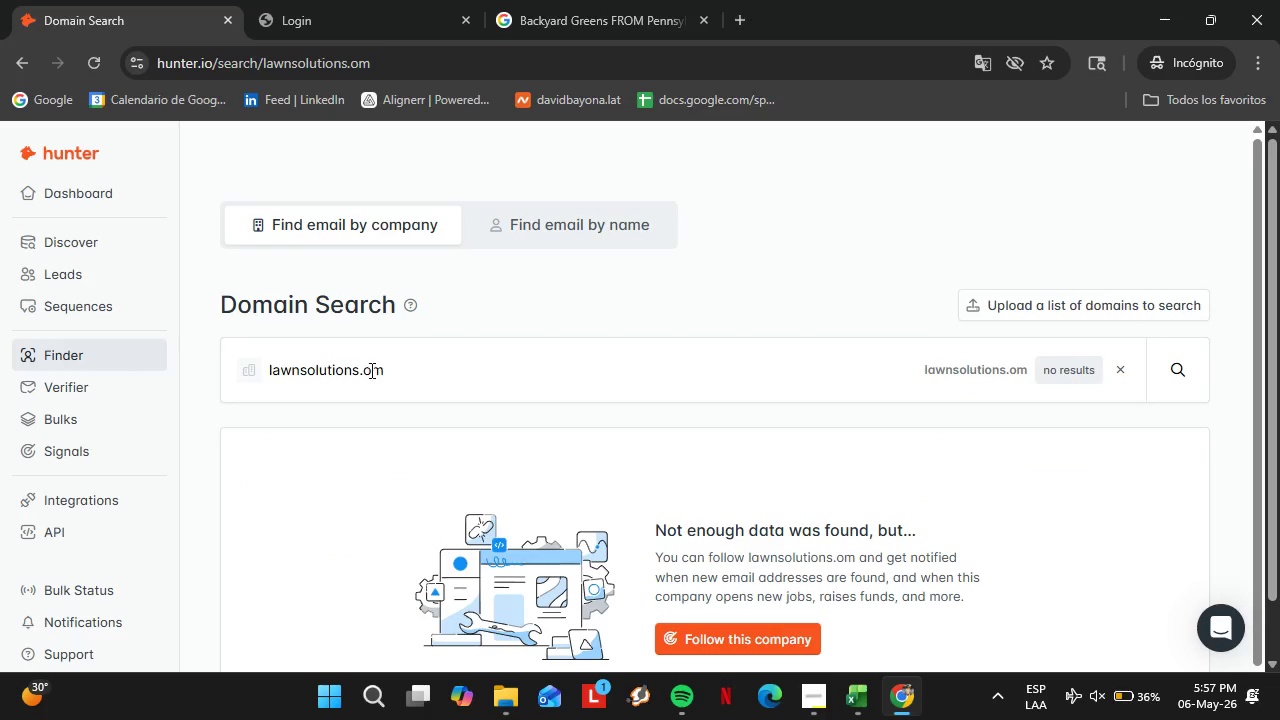 
left_click([364, 367])
 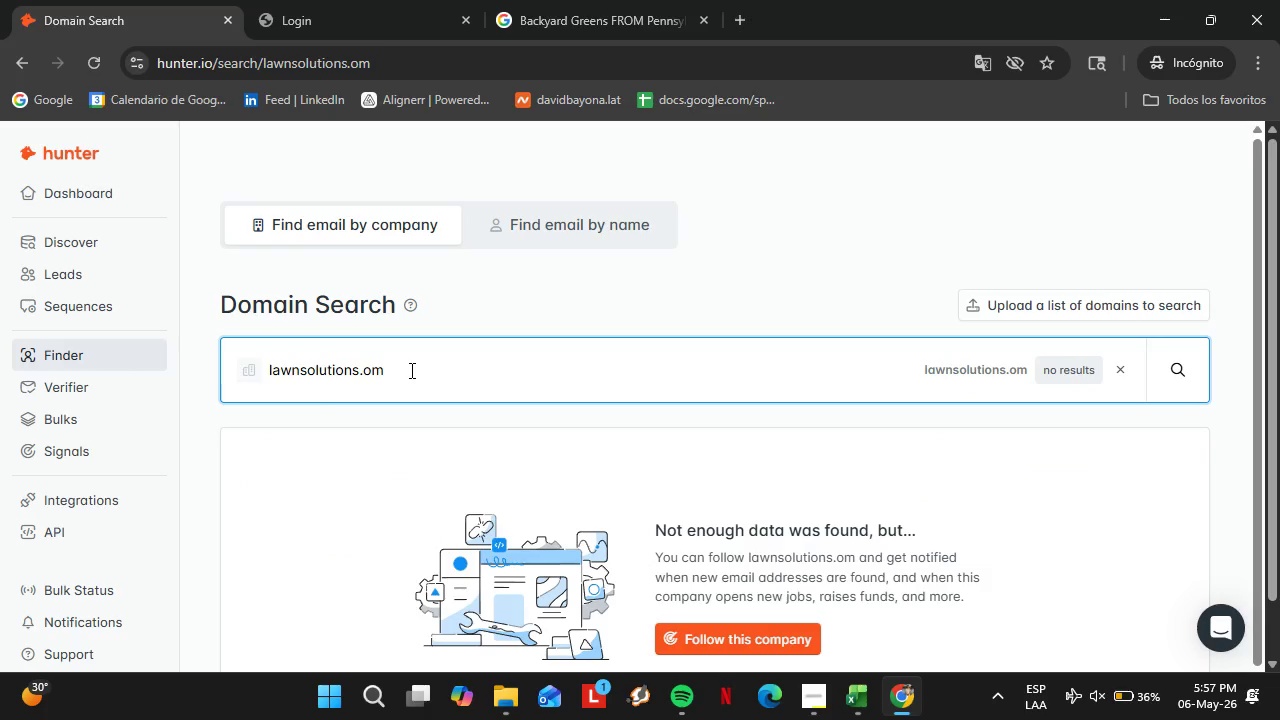 
key(C)
 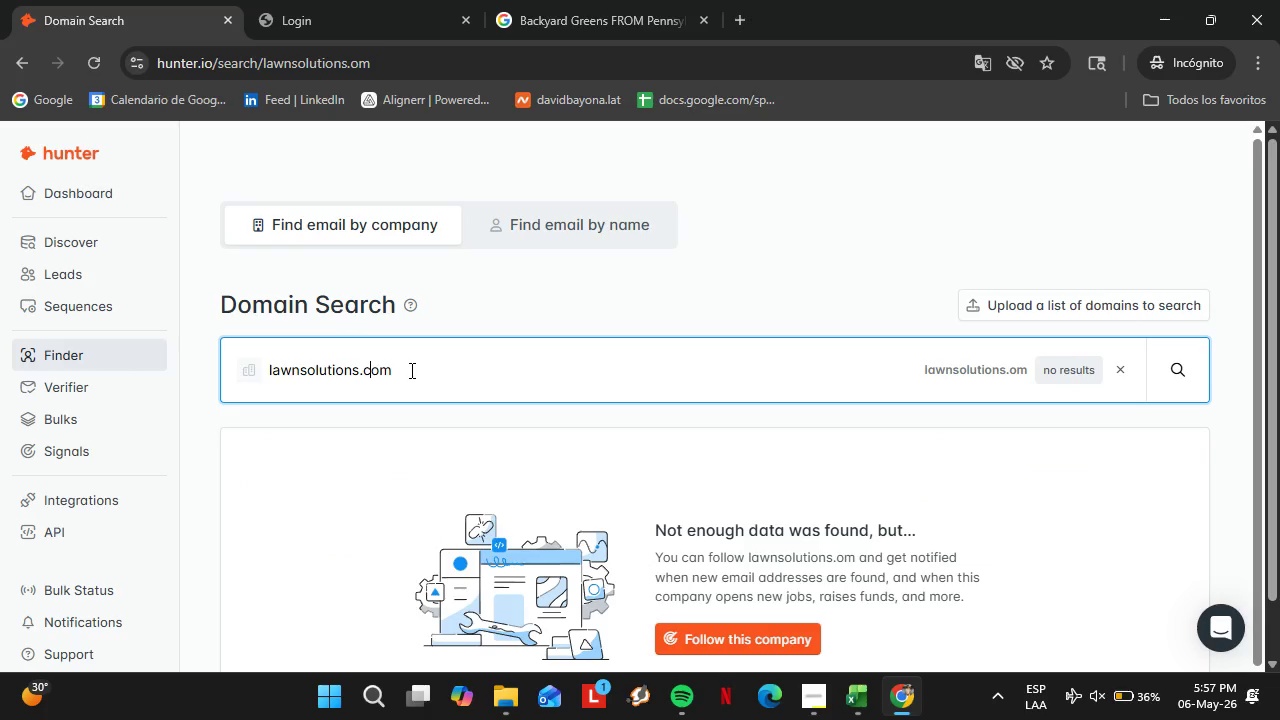 
key(Enter)
 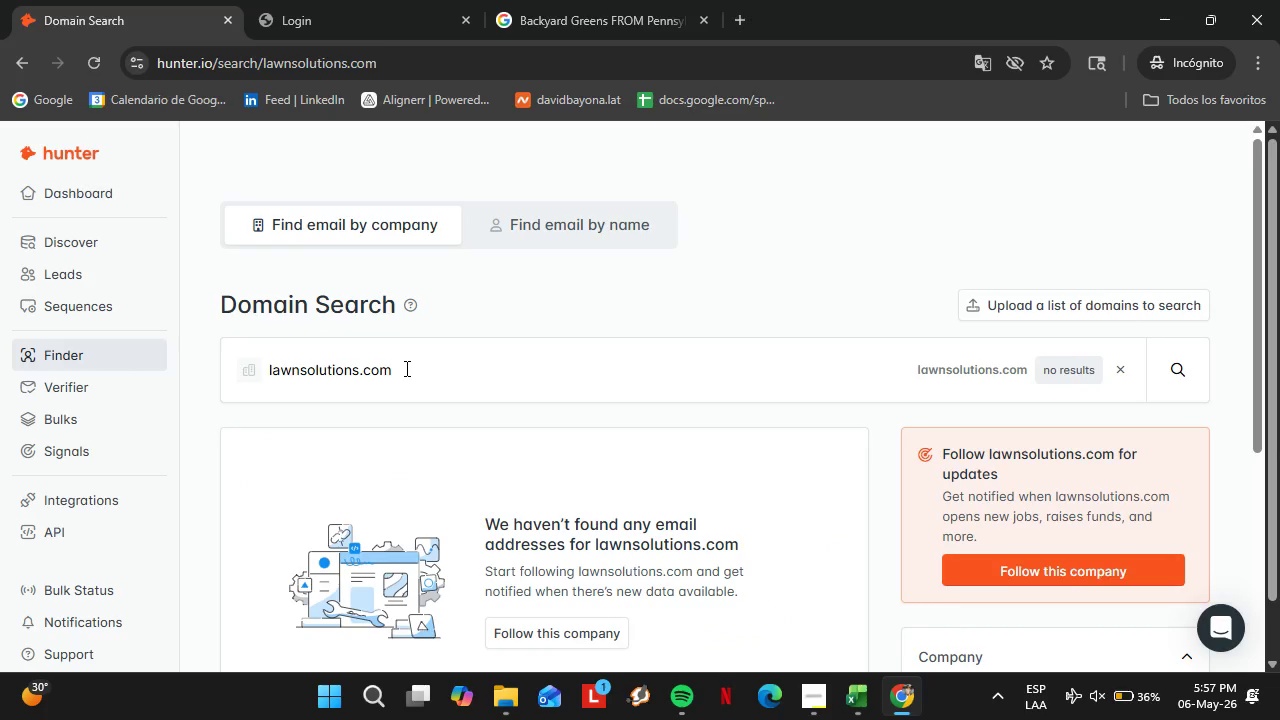 
wait(8.86)
 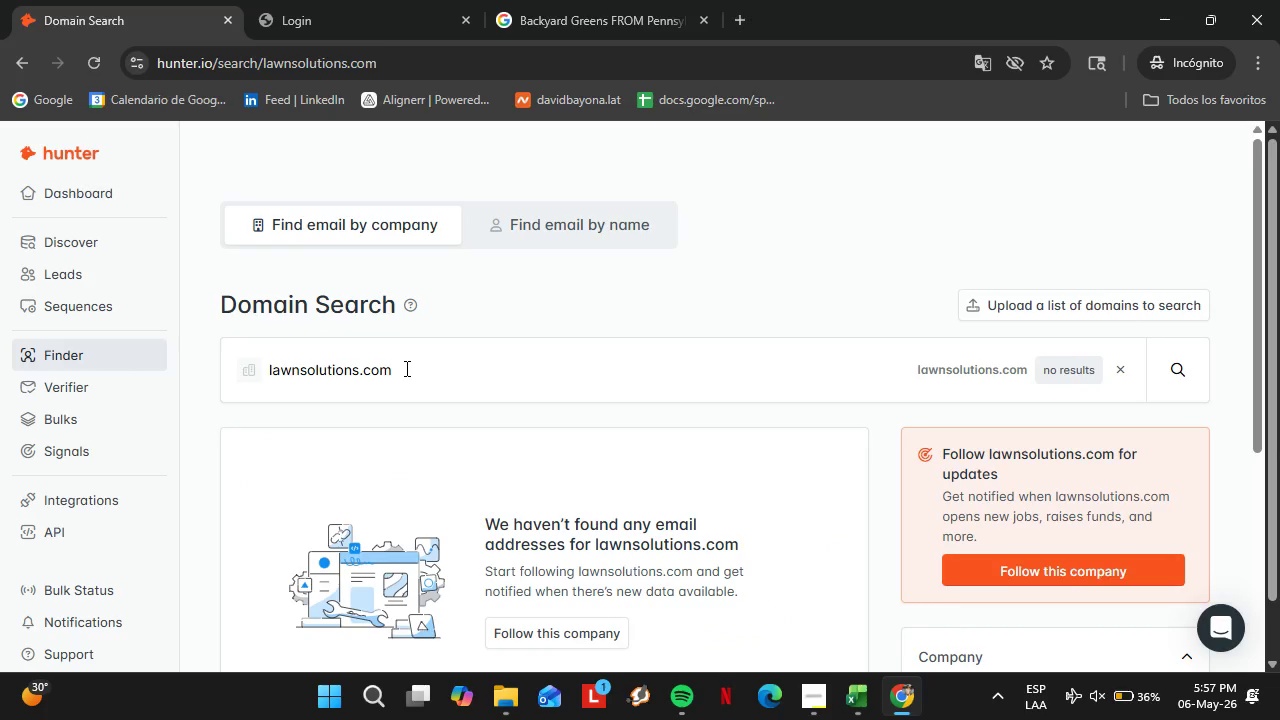 
double_click([405, 368])
 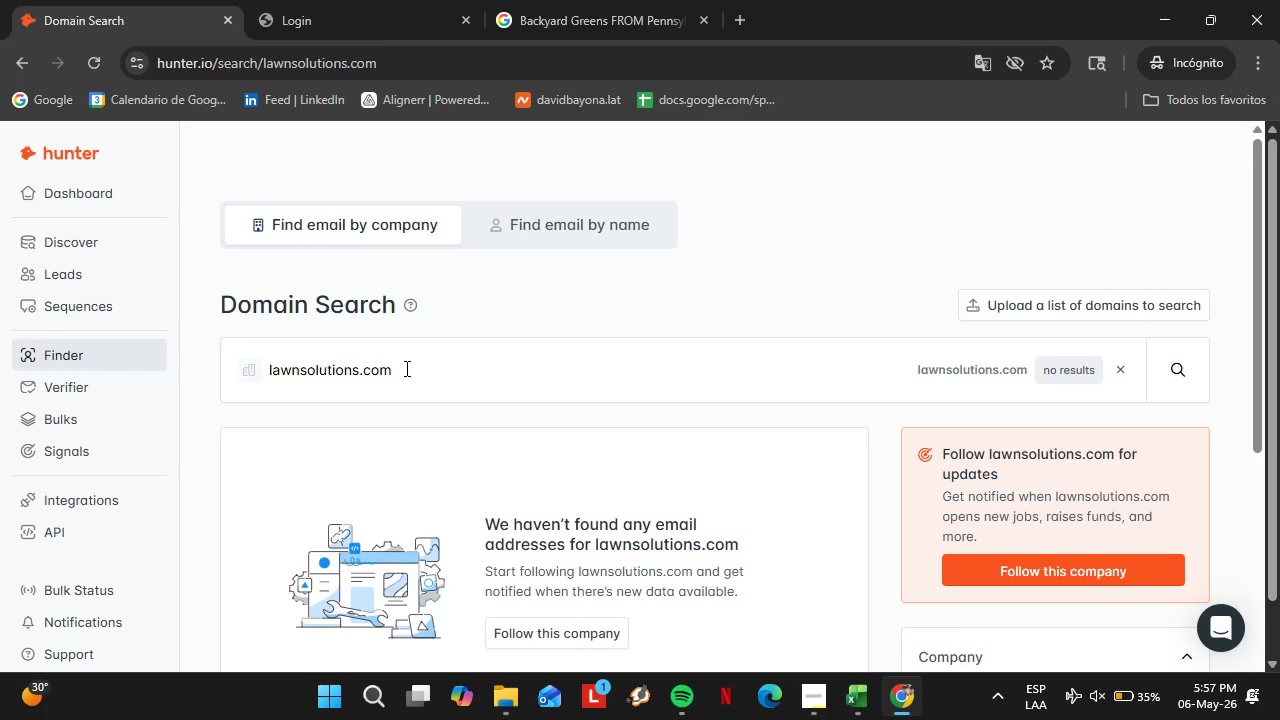 
triple_click([405, 368])
 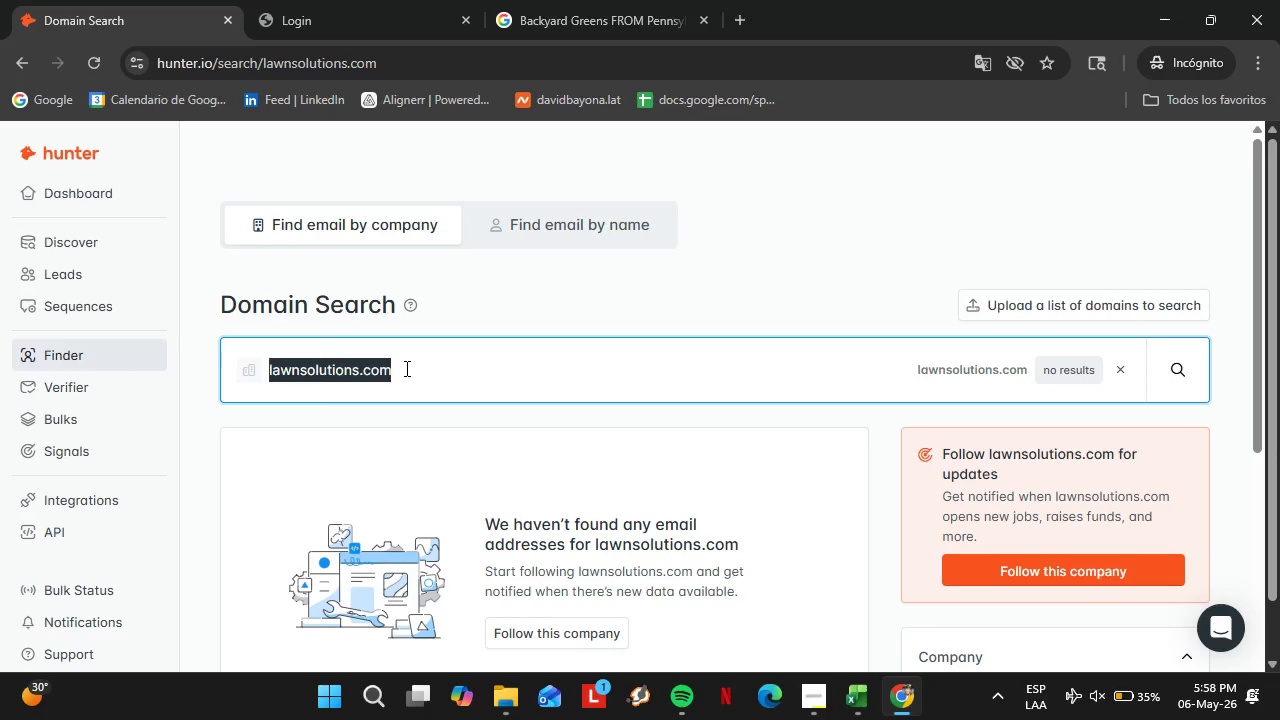 
wait(10.77)
 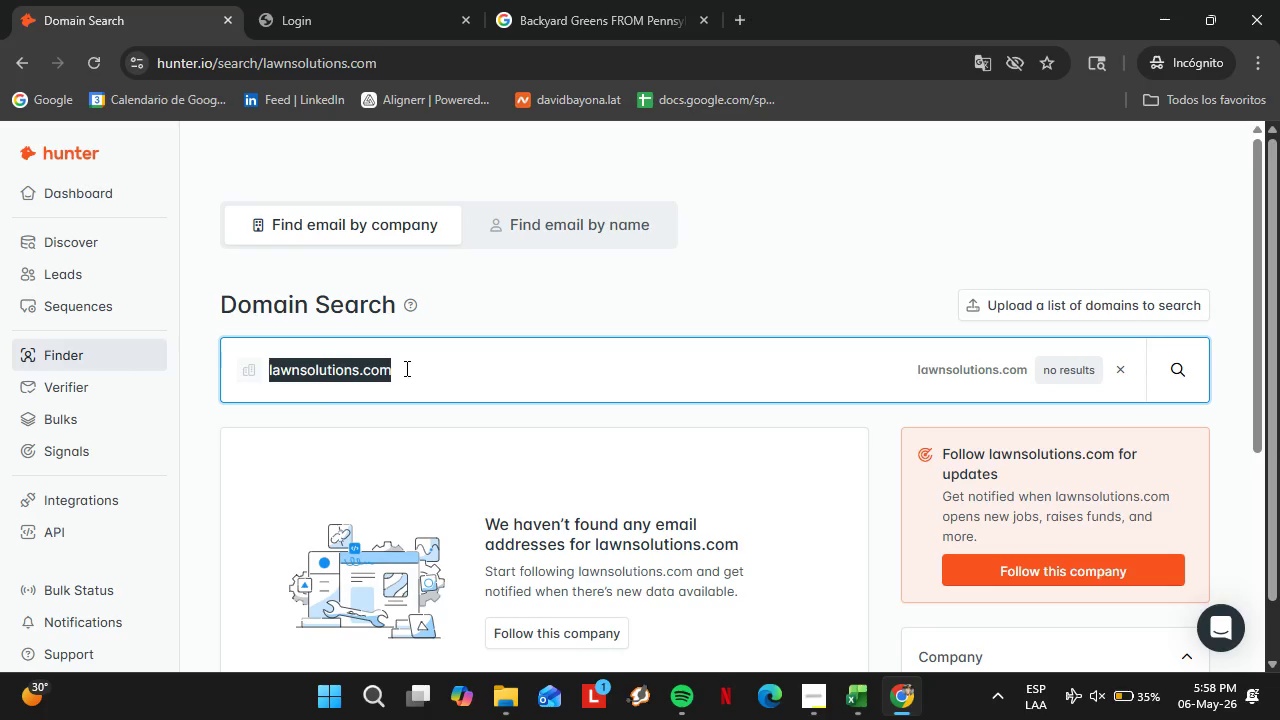 
type(naturalllawnpros.com)
 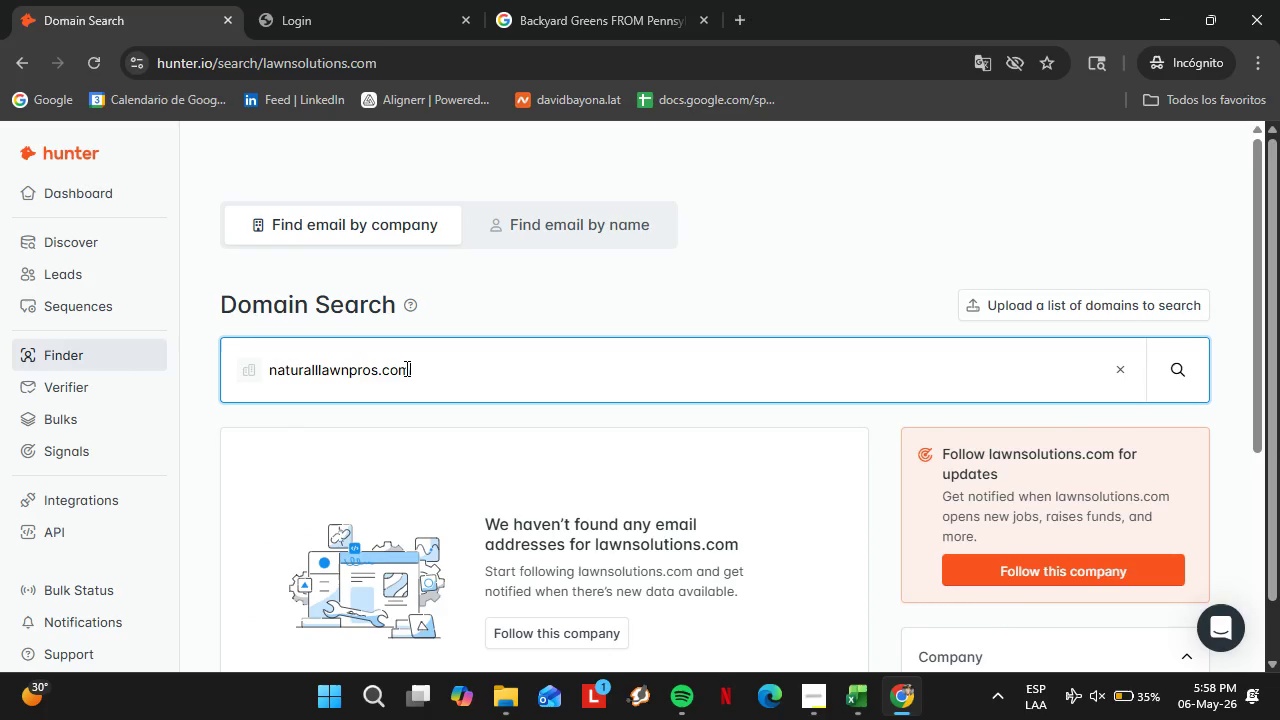 
key(Enter)
 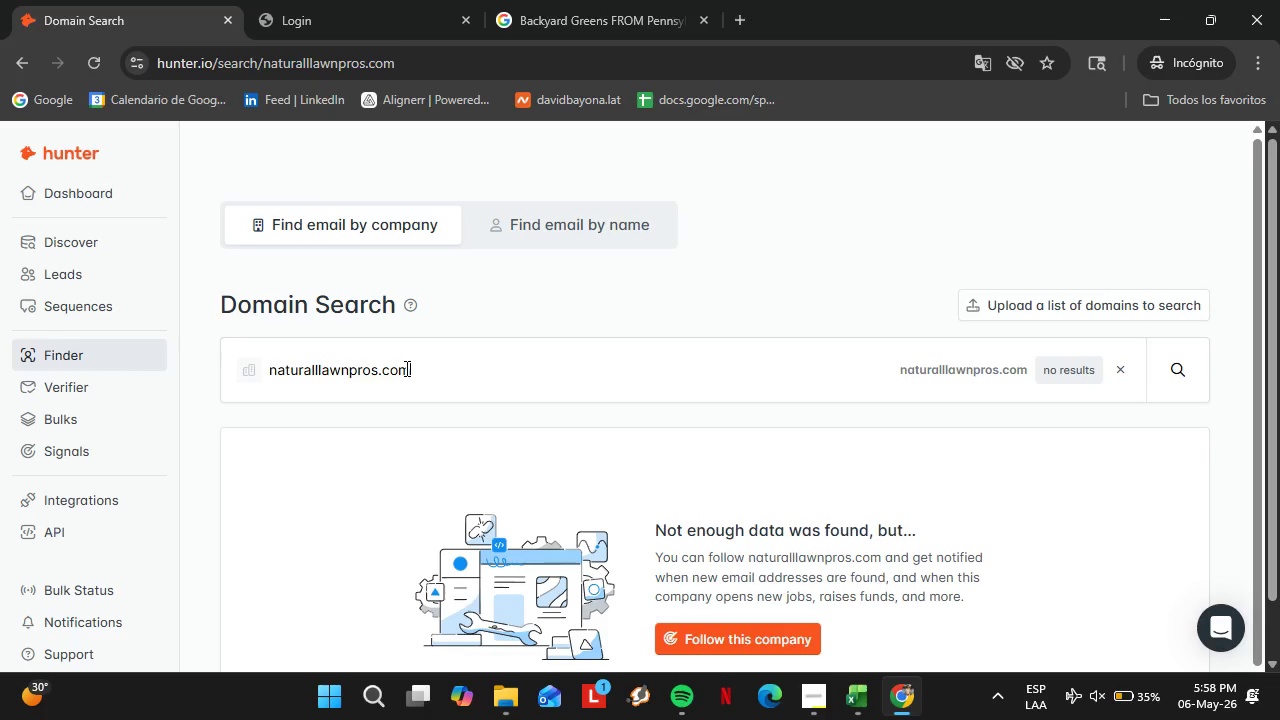 
double_click([405, 368])
 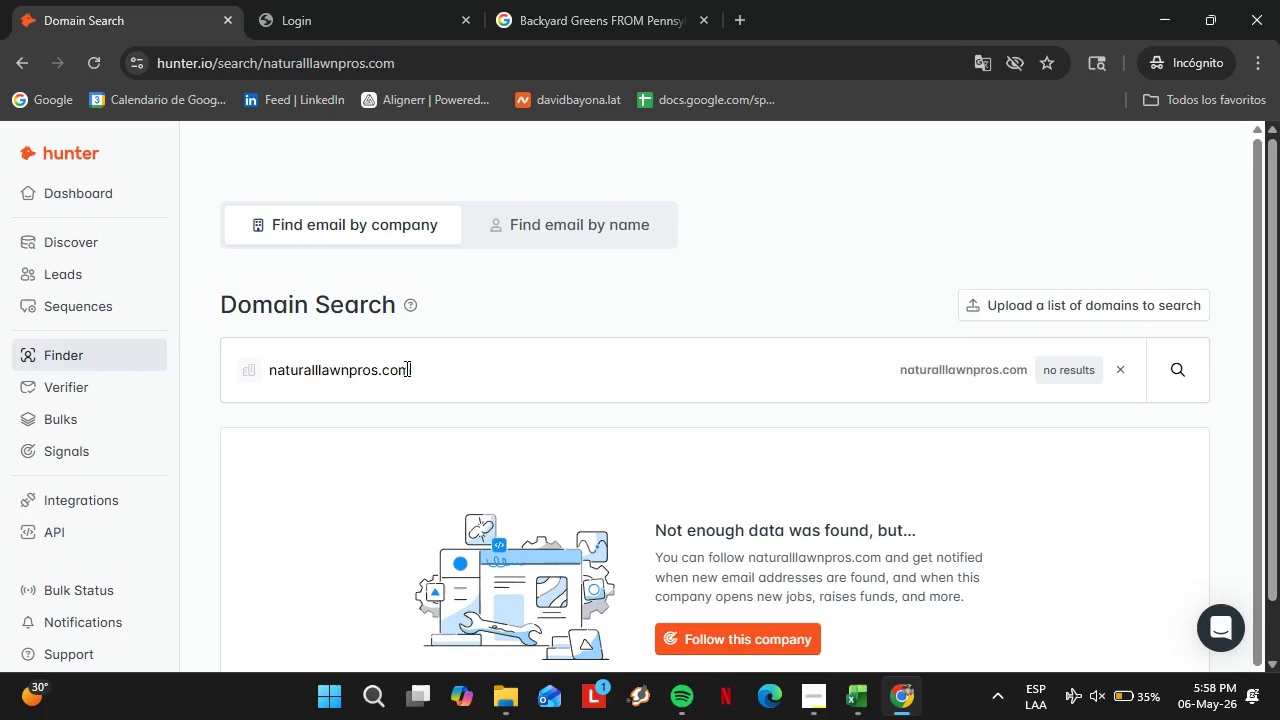 
triple_click([405, 368])
 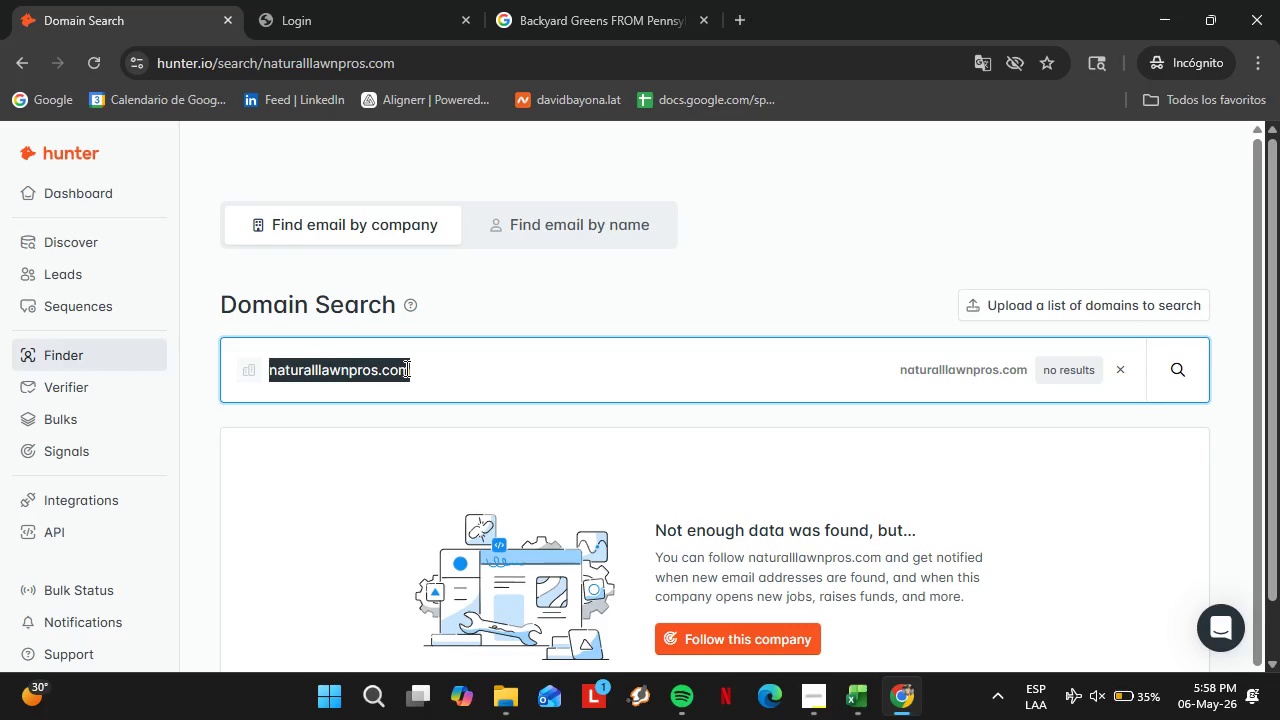 
type(outdoorvisions.com)
 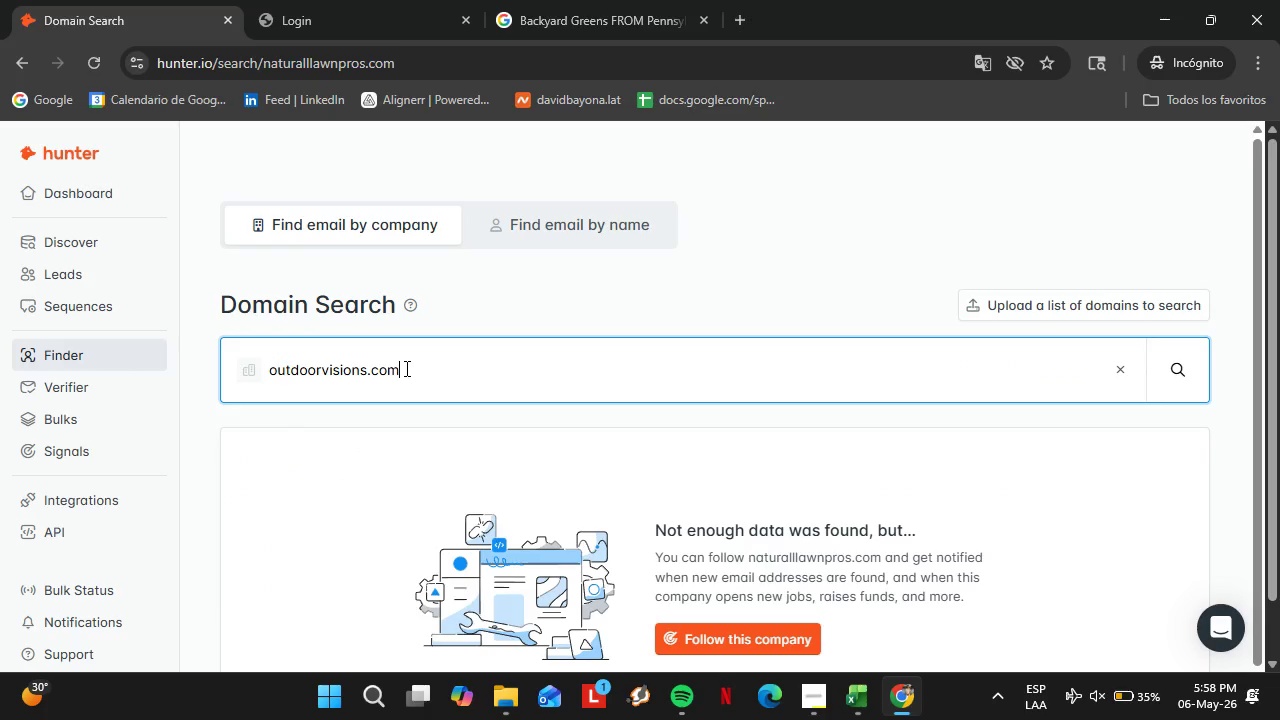 
key(Enter)
 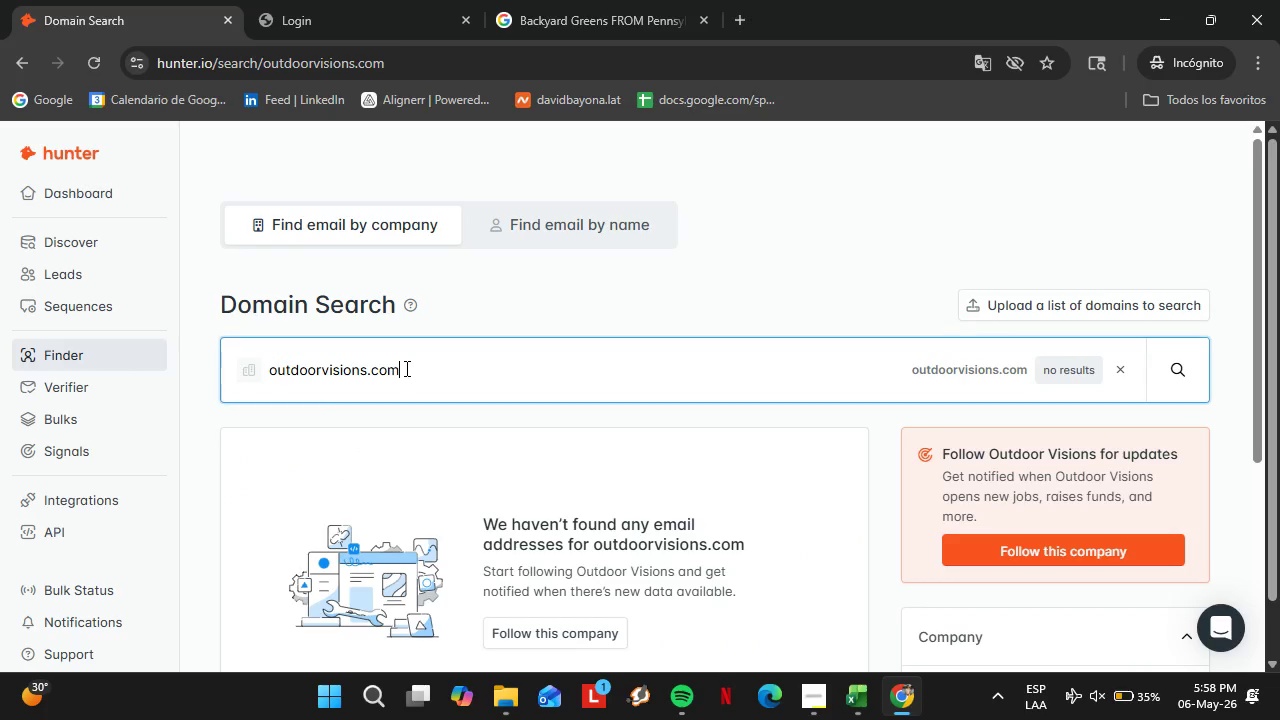 
double_click([405, 368])
 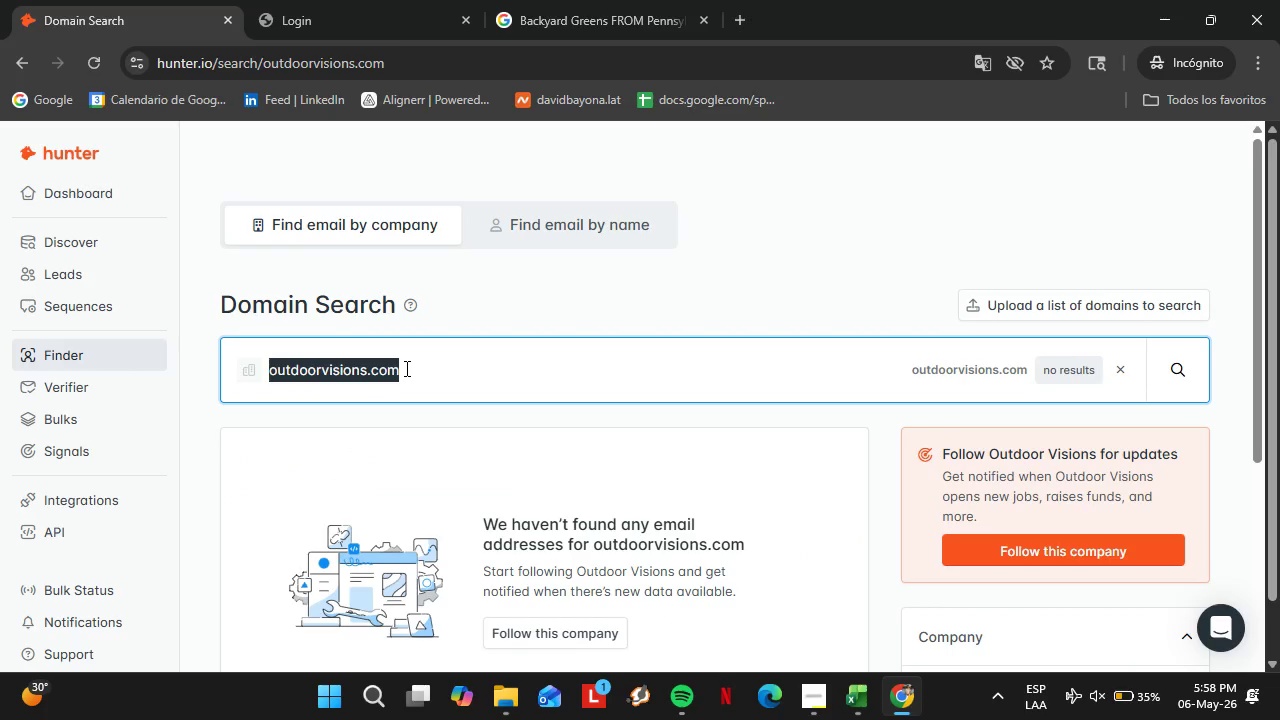 
triple_click([405, 368])
 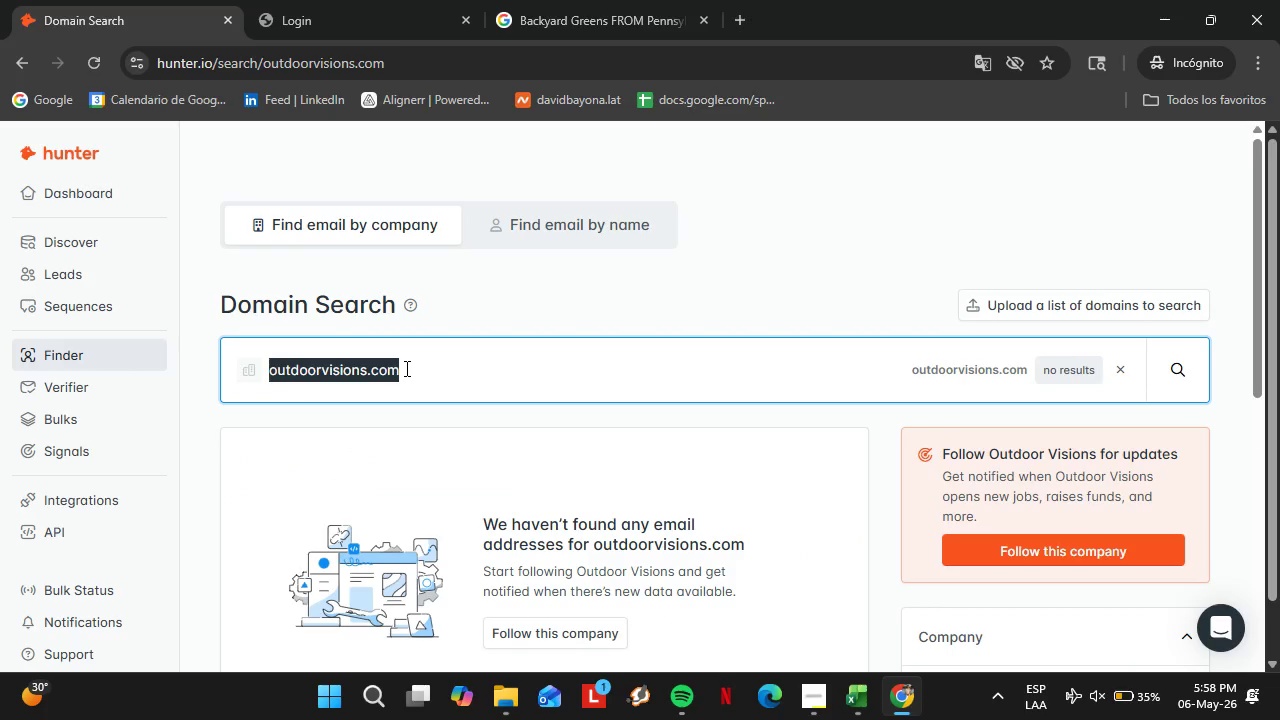 
type(perfectlawnpros.com)
 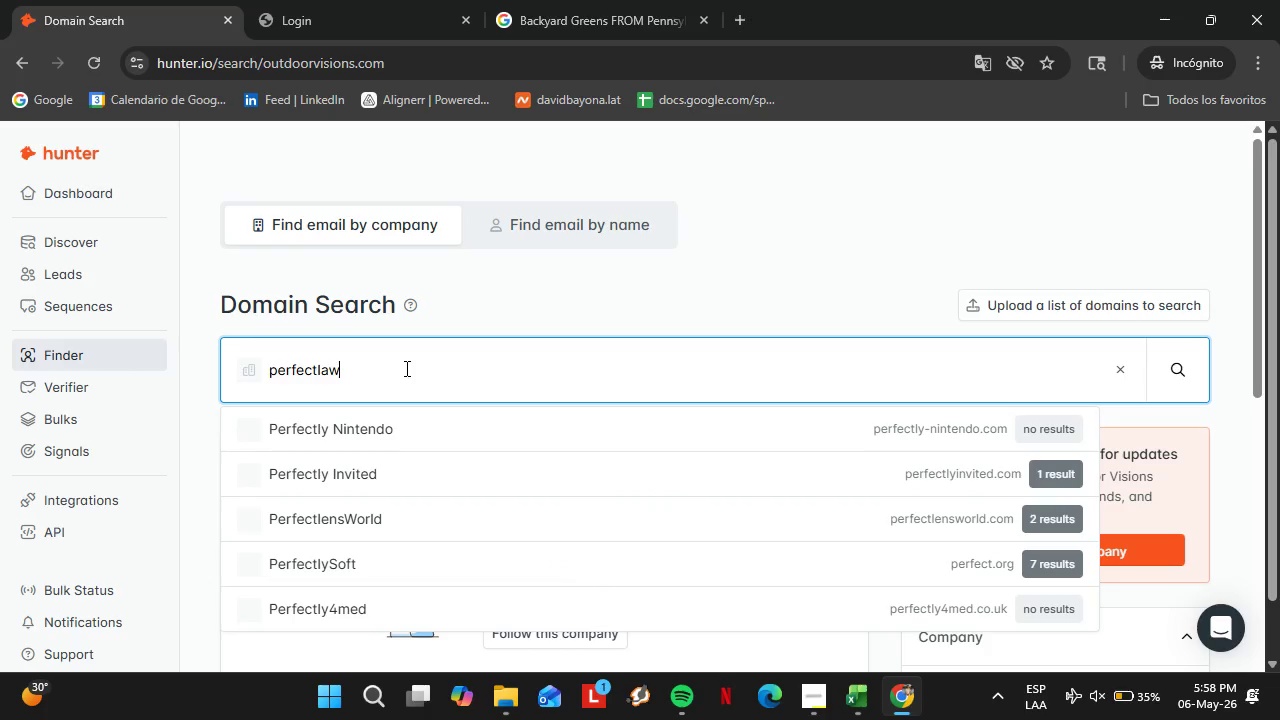 
key(Enter)
 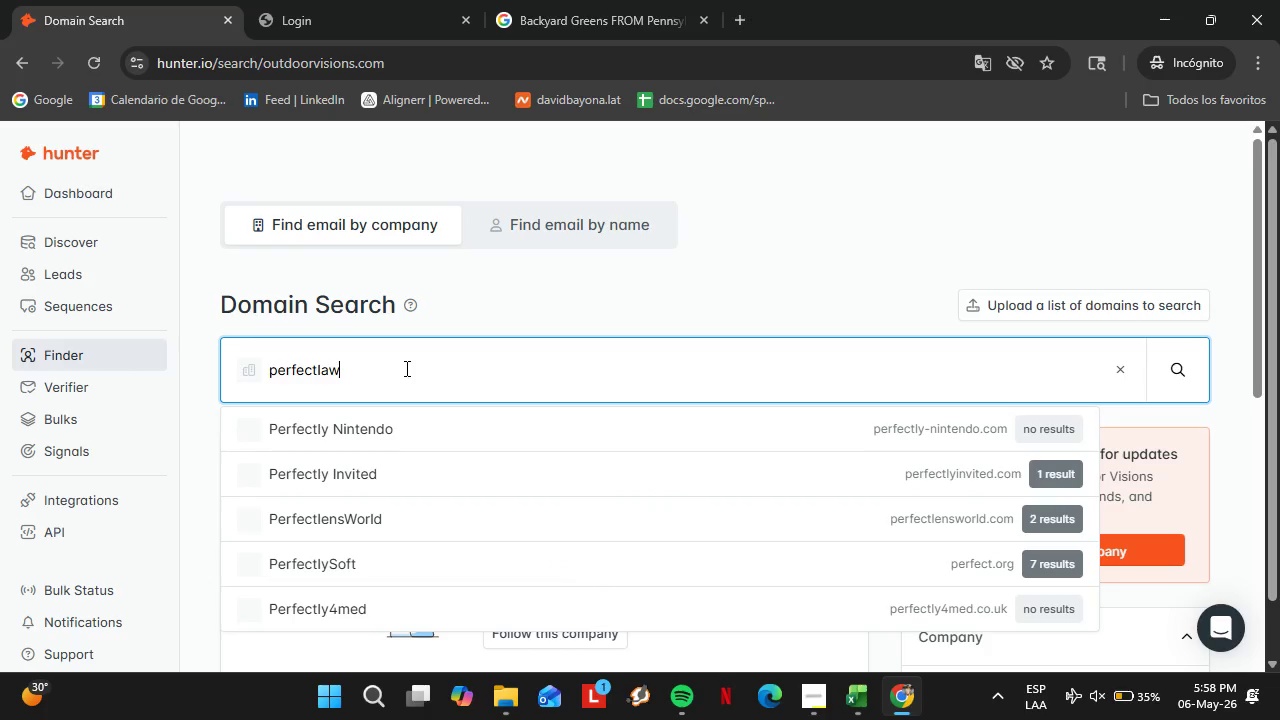 
double_click([405, 368])
 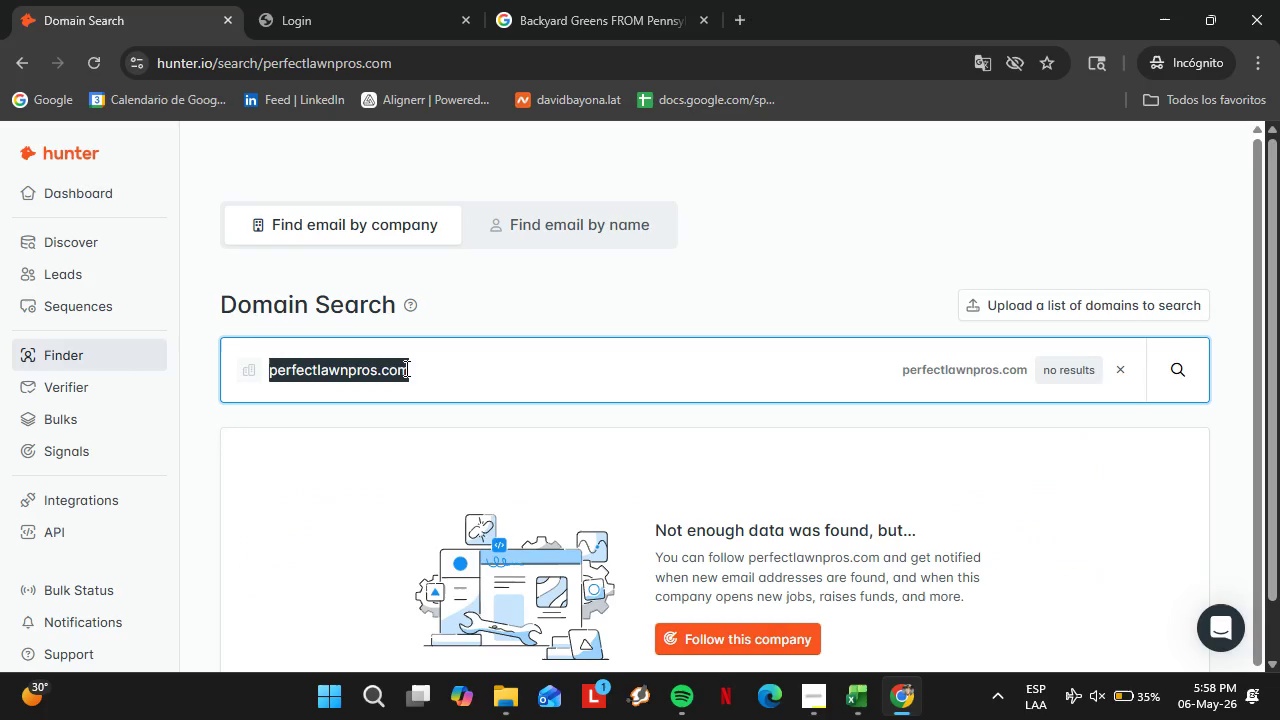 
triple_click([405, 368])
 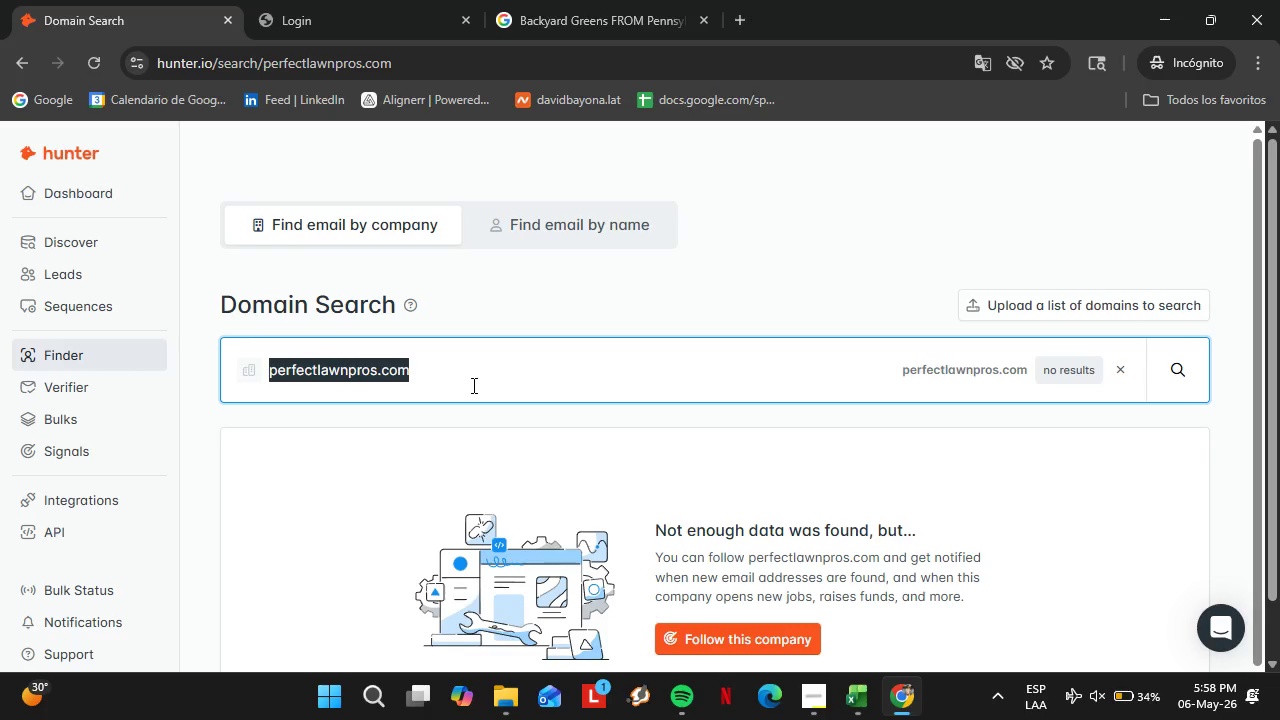 
type(premieryardcare,)
key(Backspace)
type(.com)
 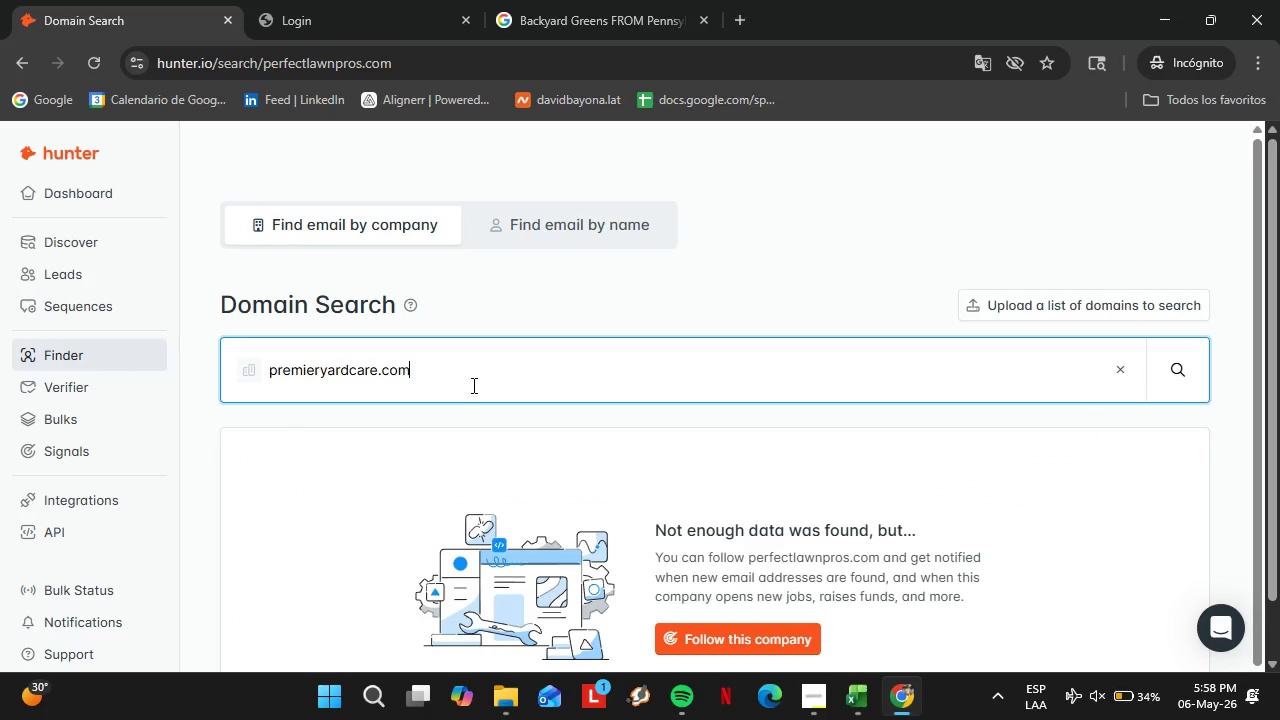 
key(Enter)
 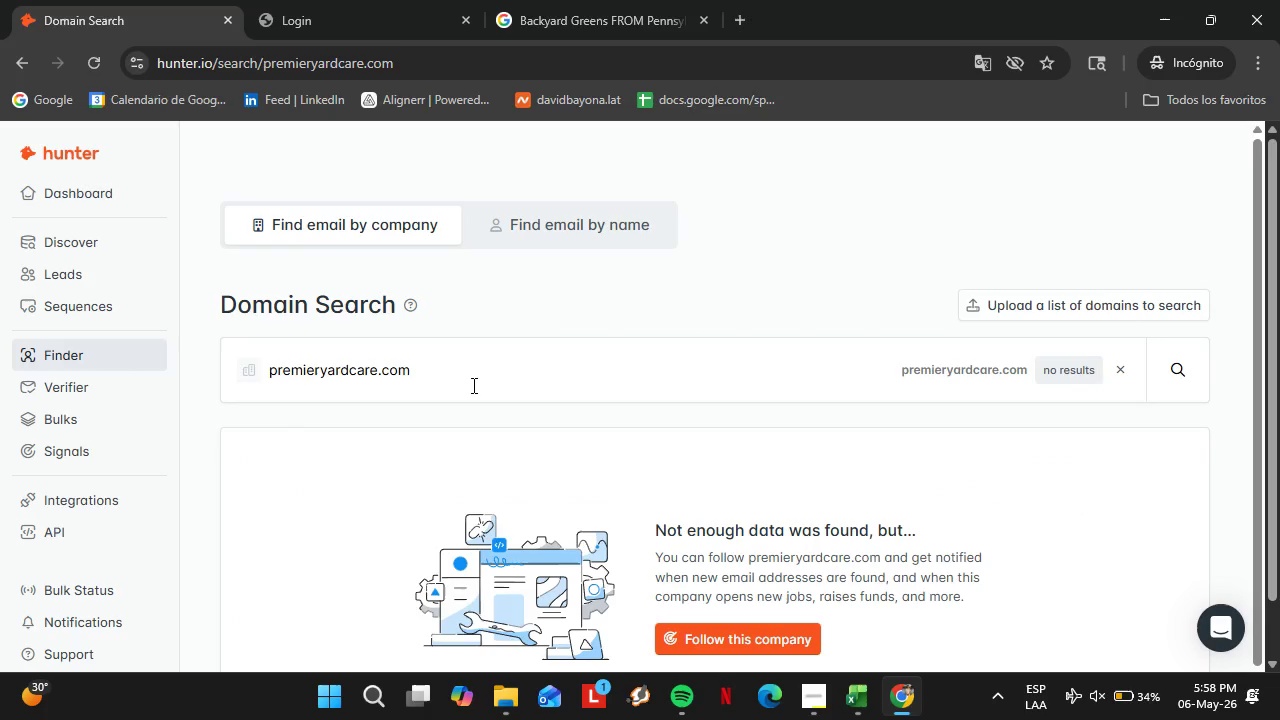 
double_click([472, 385])
 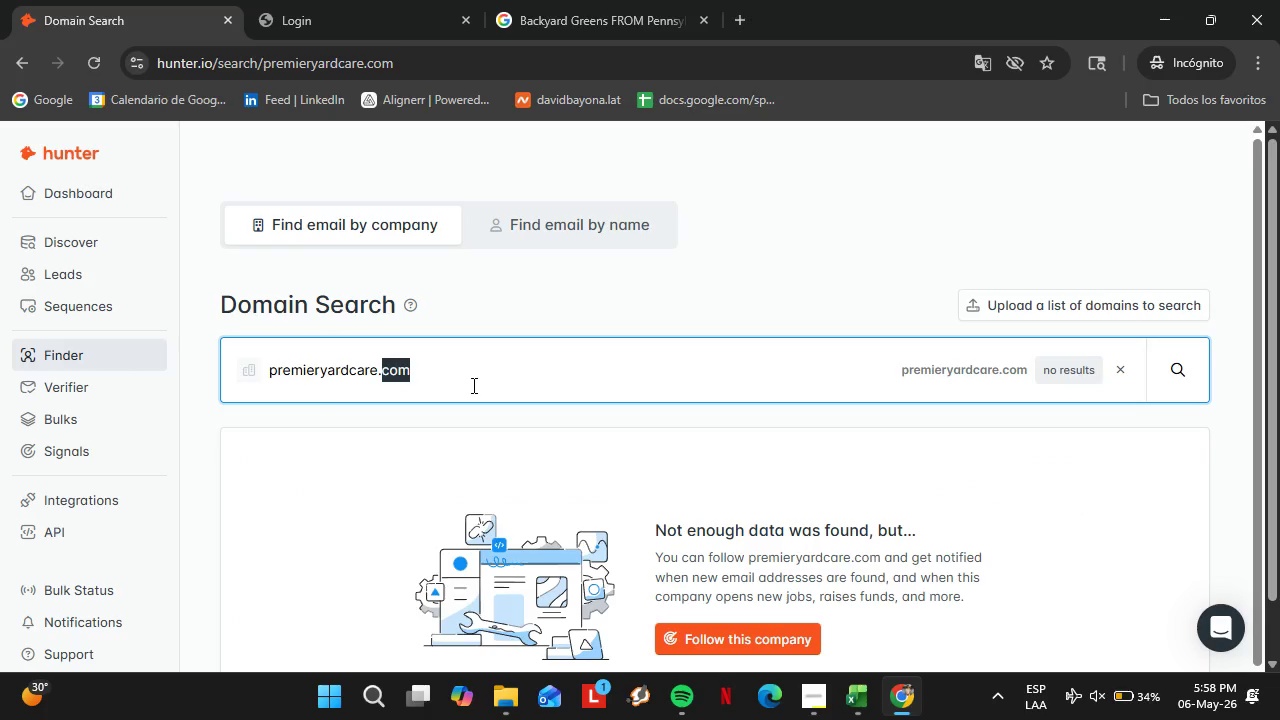 
triple_click([472, 385])
 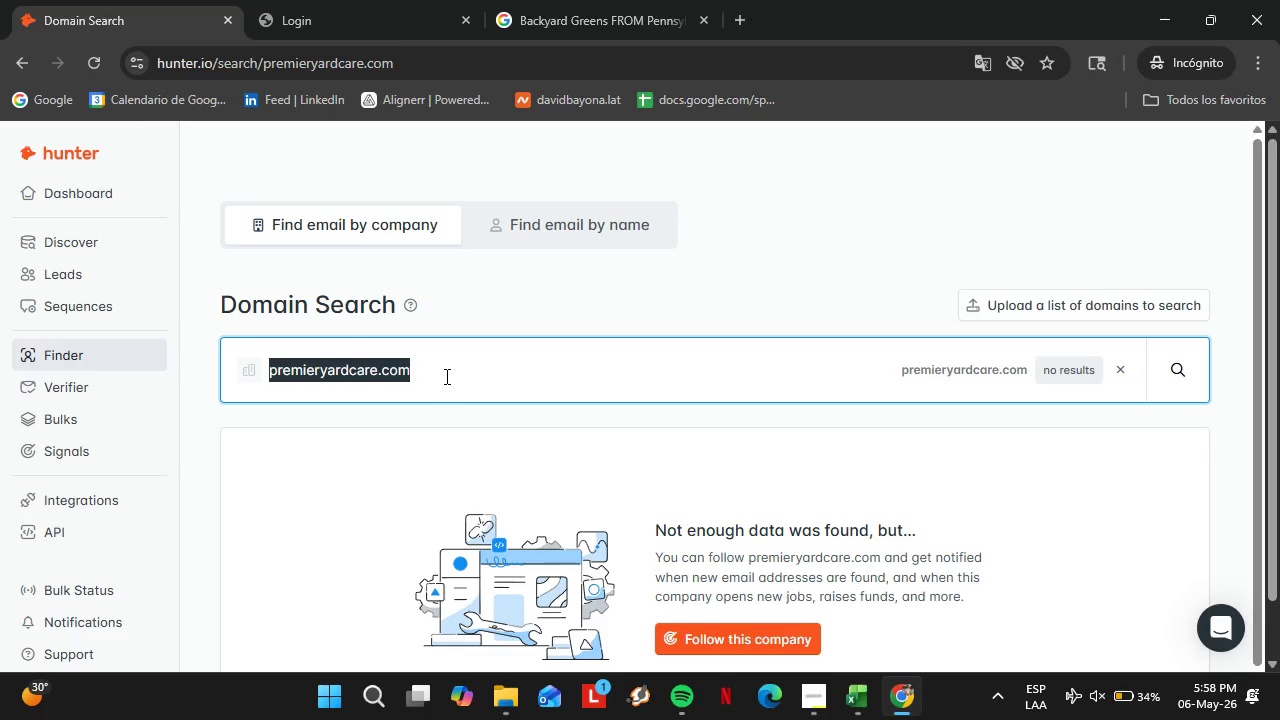 
type(progrounds.com)
 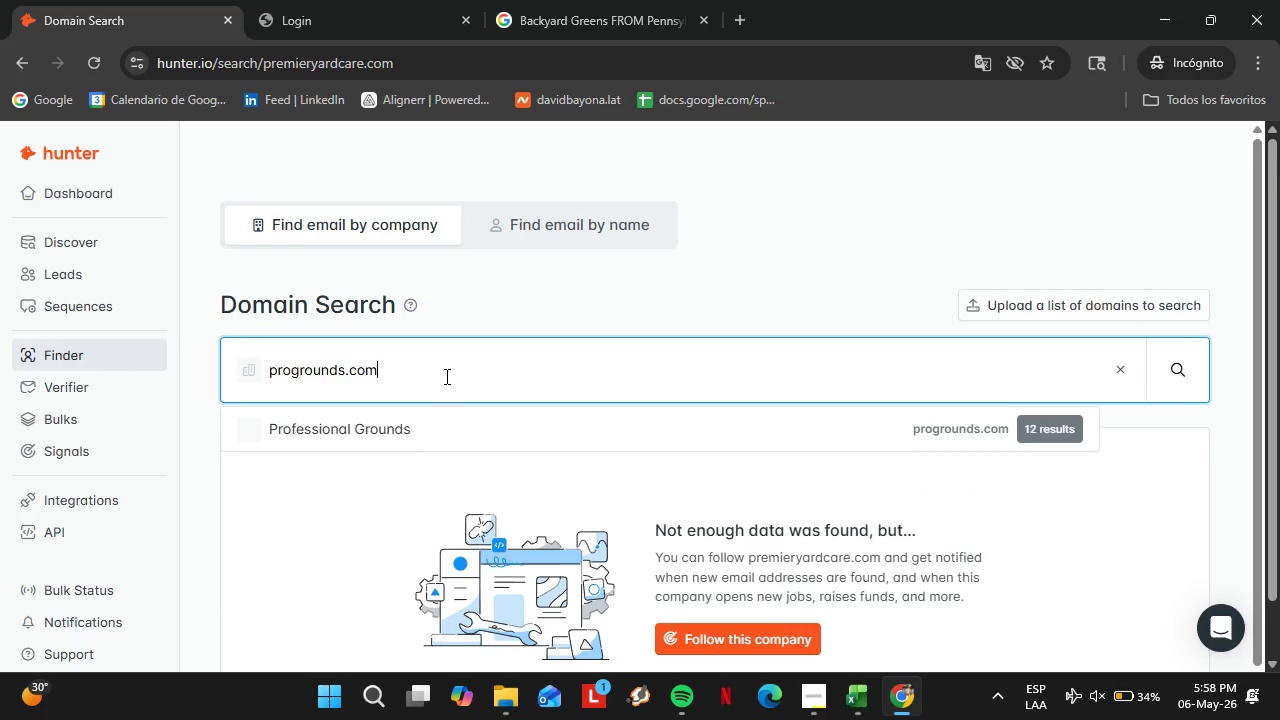 
key(Enter)
 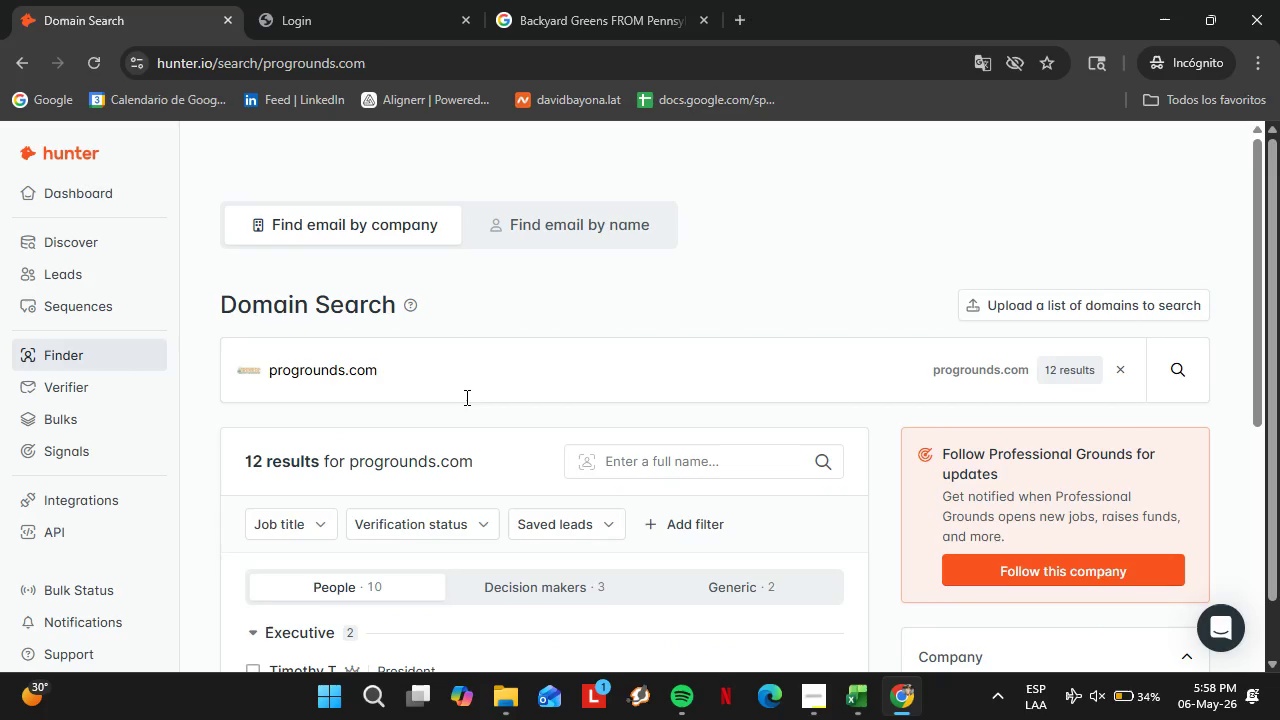 
scroll: coordinate [374, 399], scroll_direction: down, amount: 5.0
 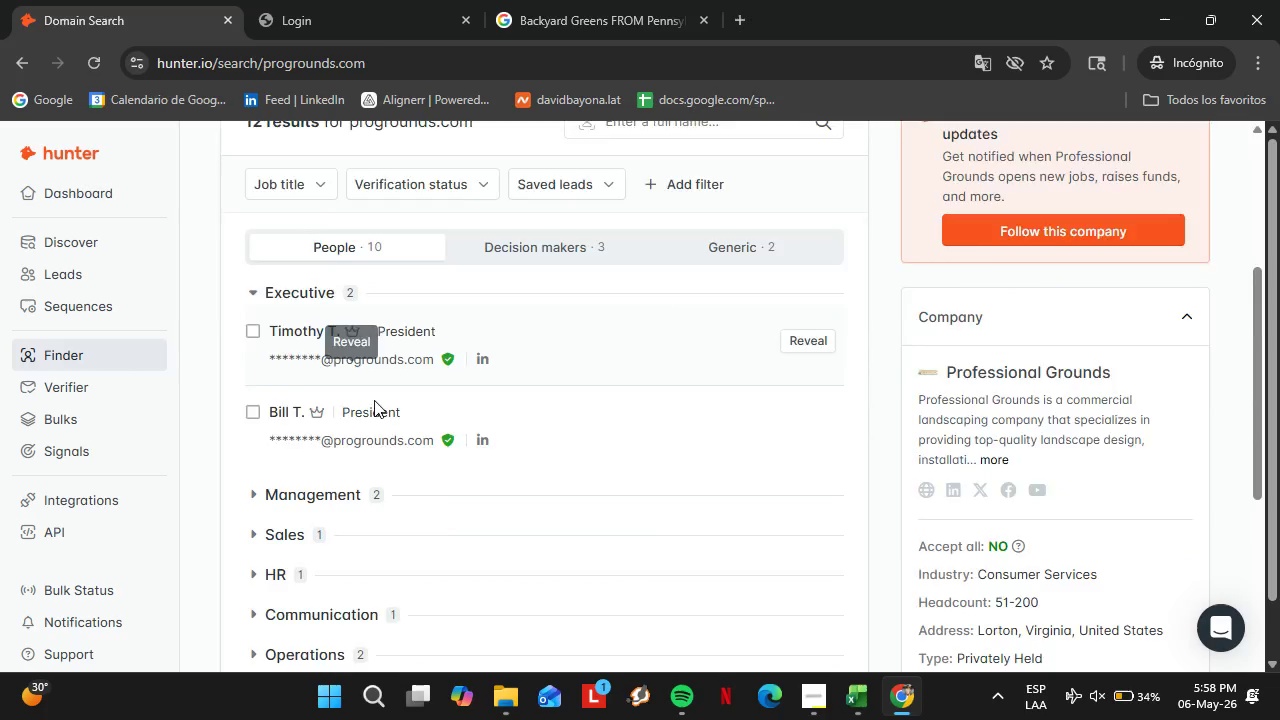 
left_click([310, 499])
 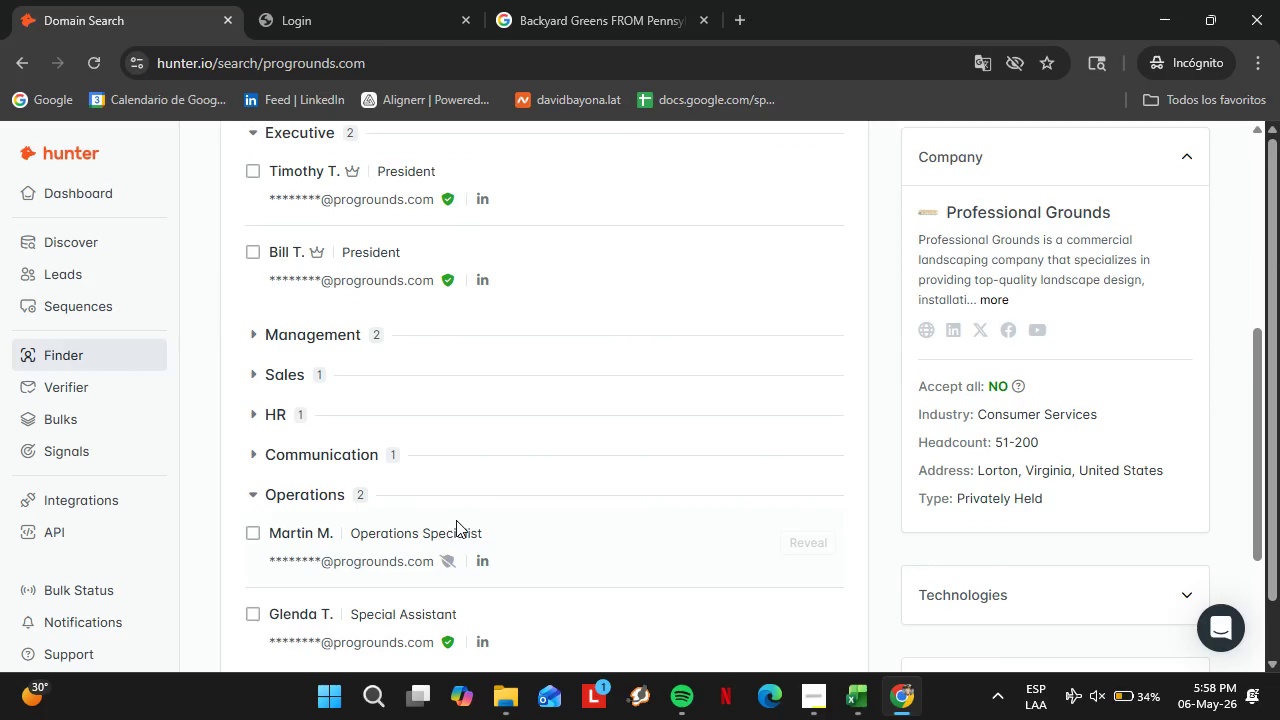 
scroll: coordinate [454, 522], scroll_direction: down, amount: 2.0
 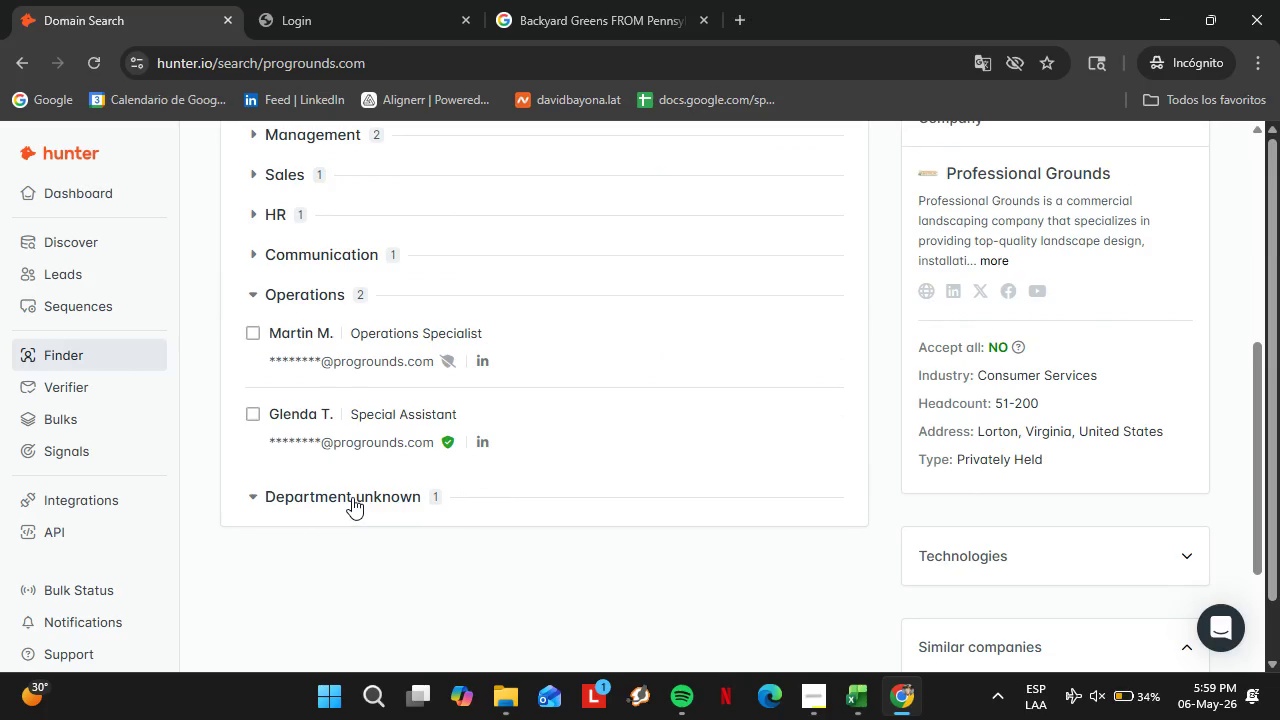 
double_click([352, 497])
 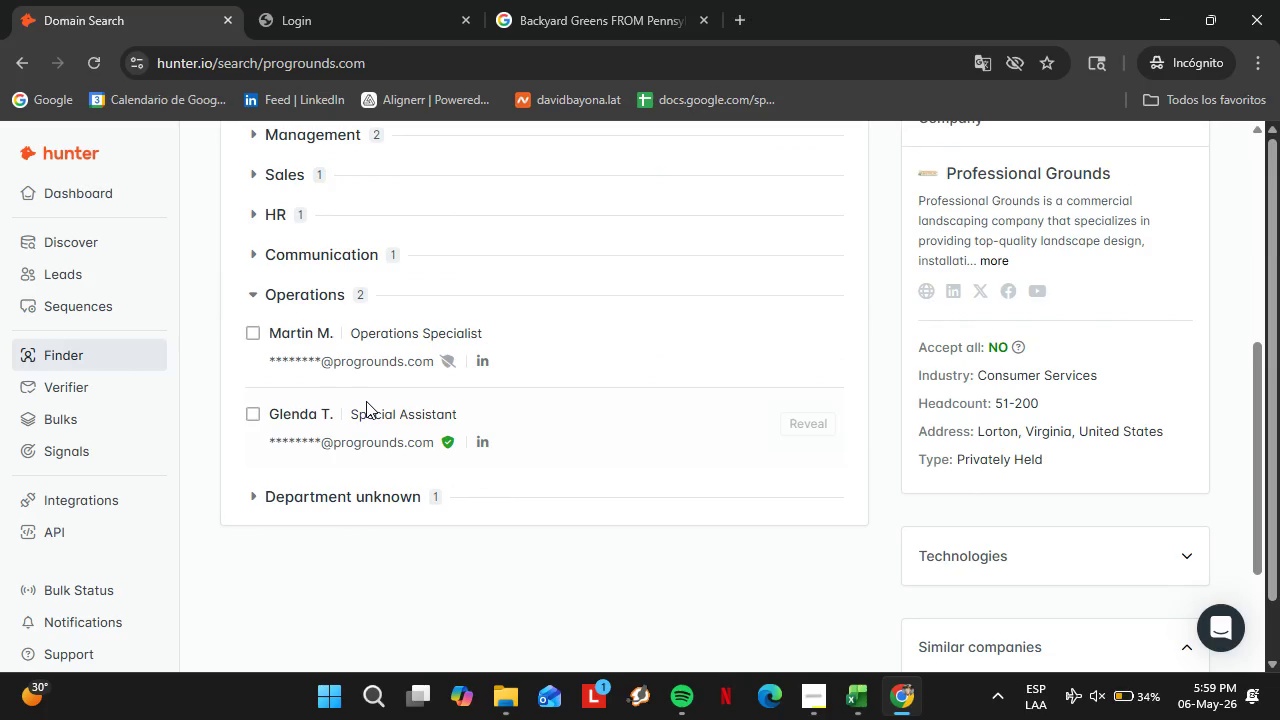 
scroll: coordinate [404, 460], scroll_direction: up, amount: 2.0
 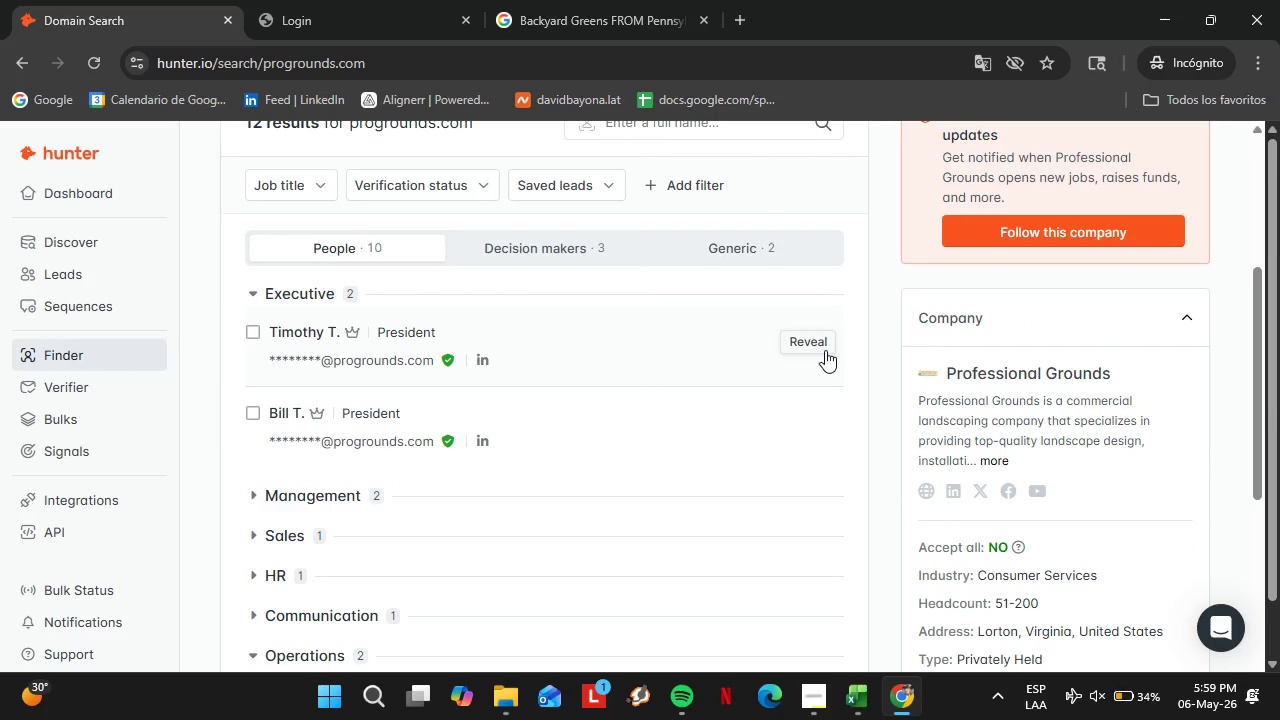 
left_click([812, 349])
 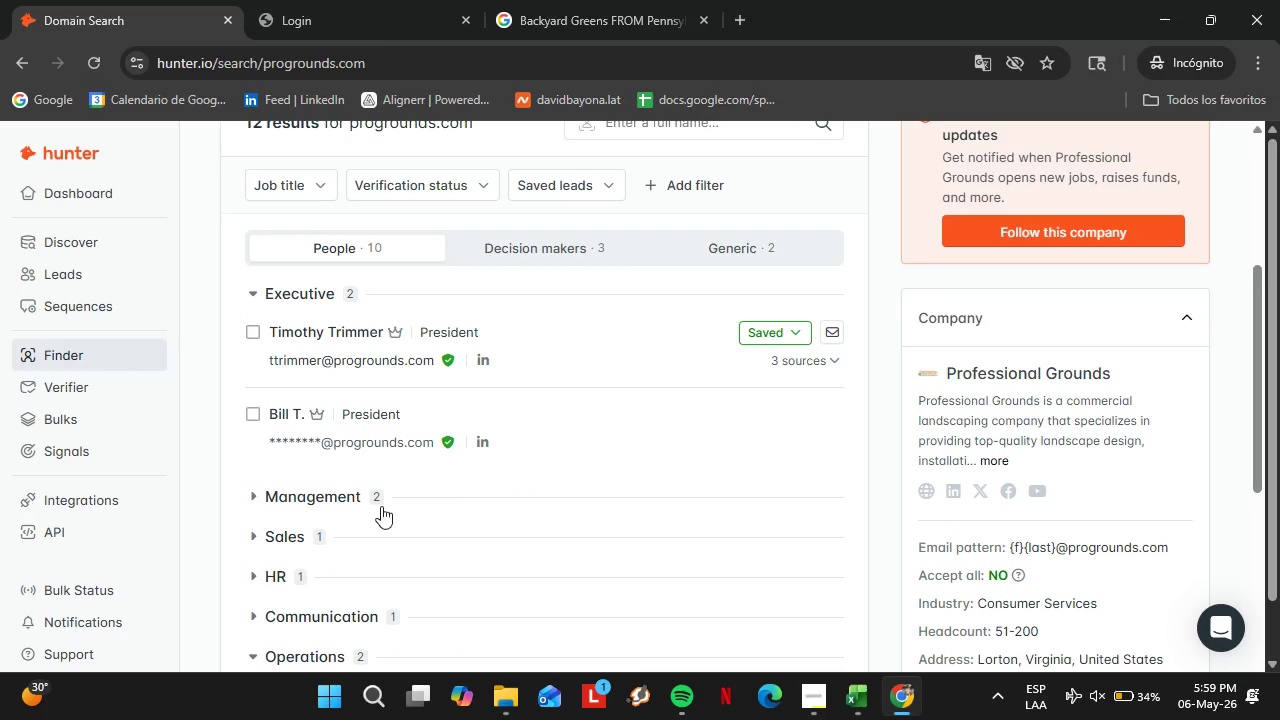 
left_click([350, 499])
 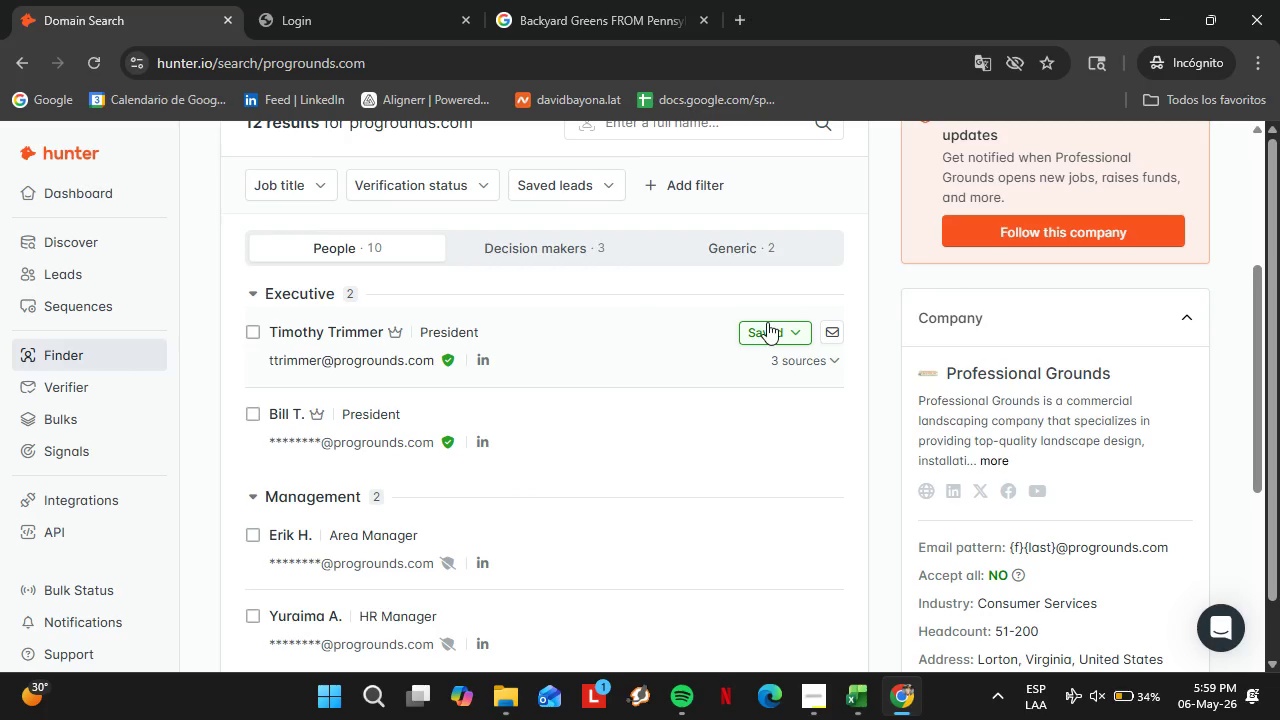 
left_click([771, 324])
 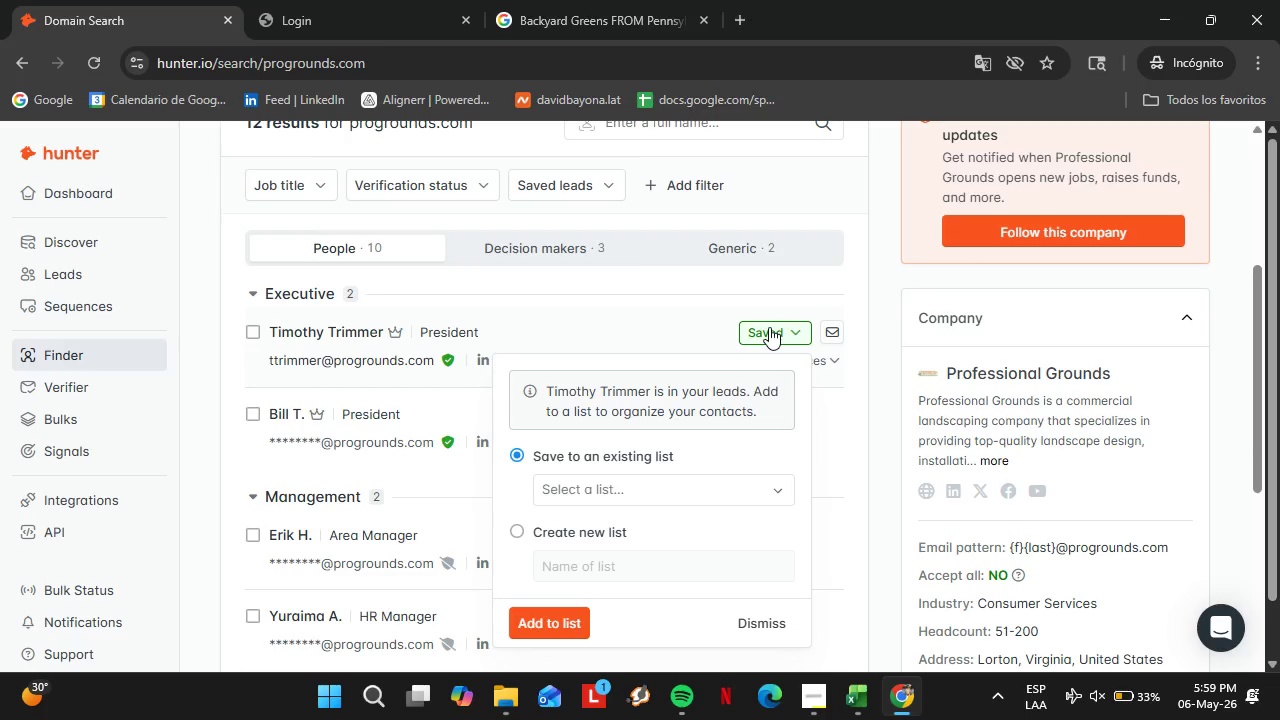 
wait(27.67)
 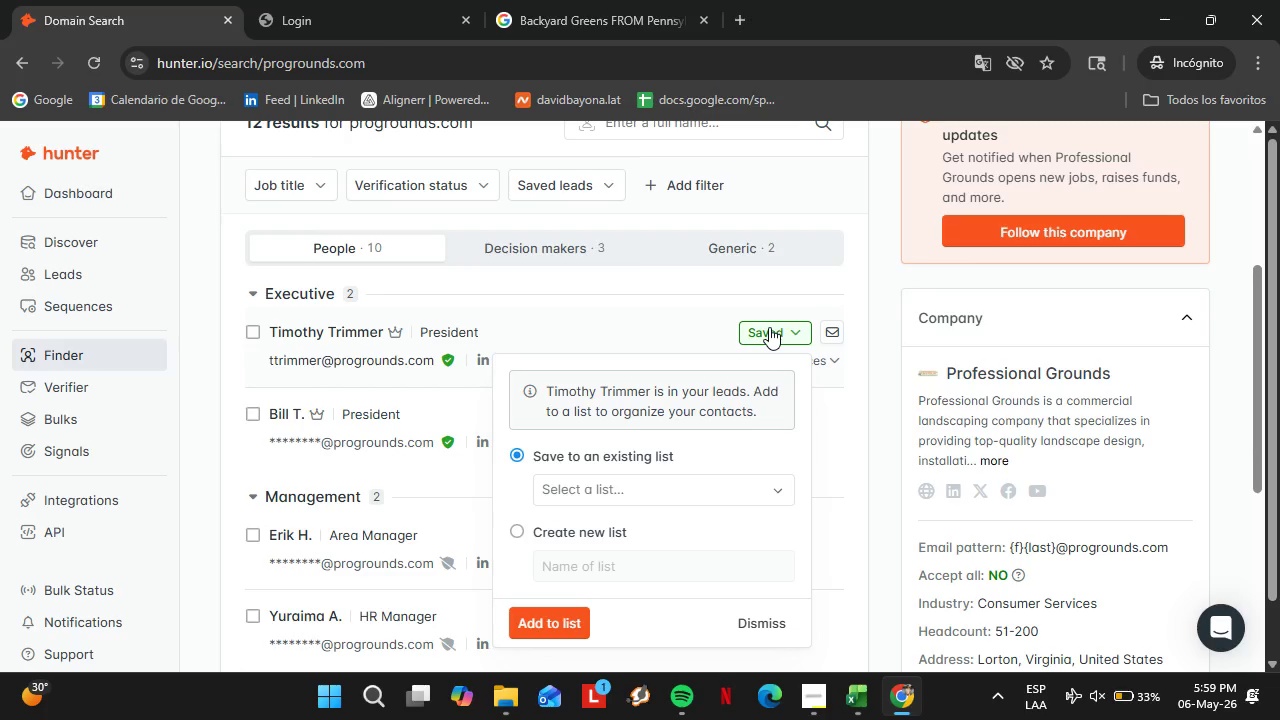 
left_click([618, 492])
 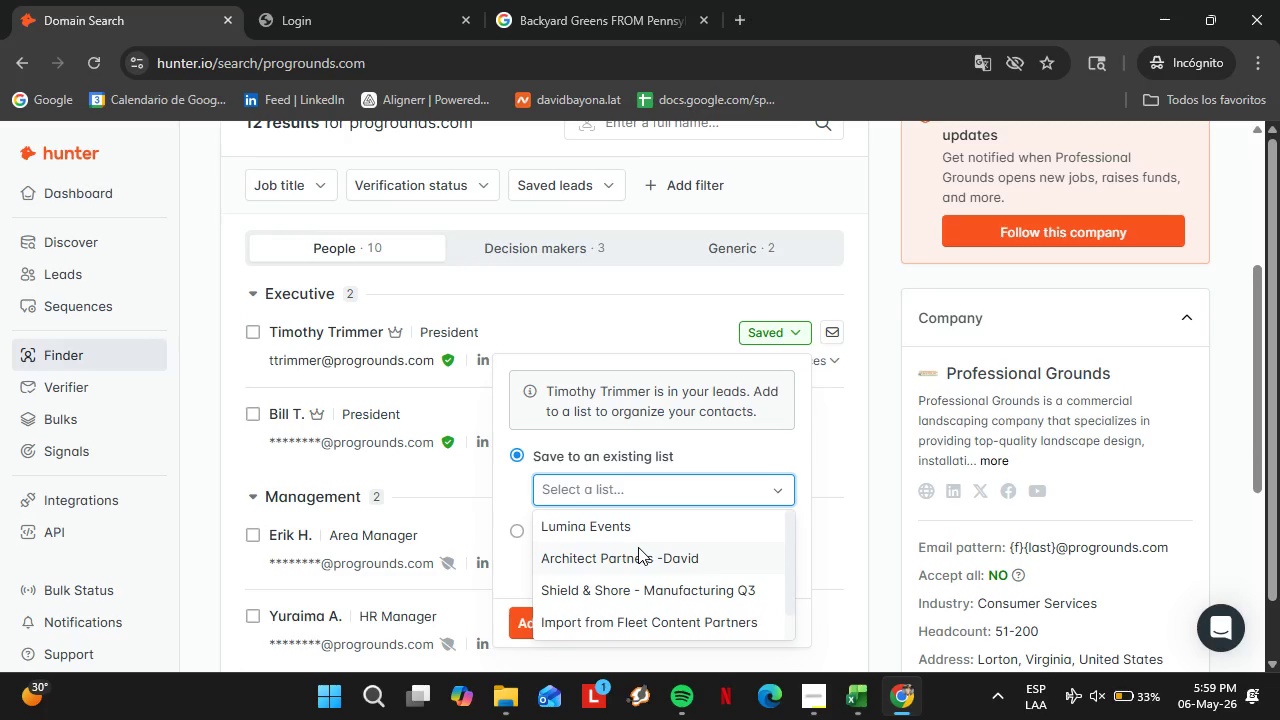 
scroll: coordinate [633, 547], scroll_direction: down, amount: 4.0
 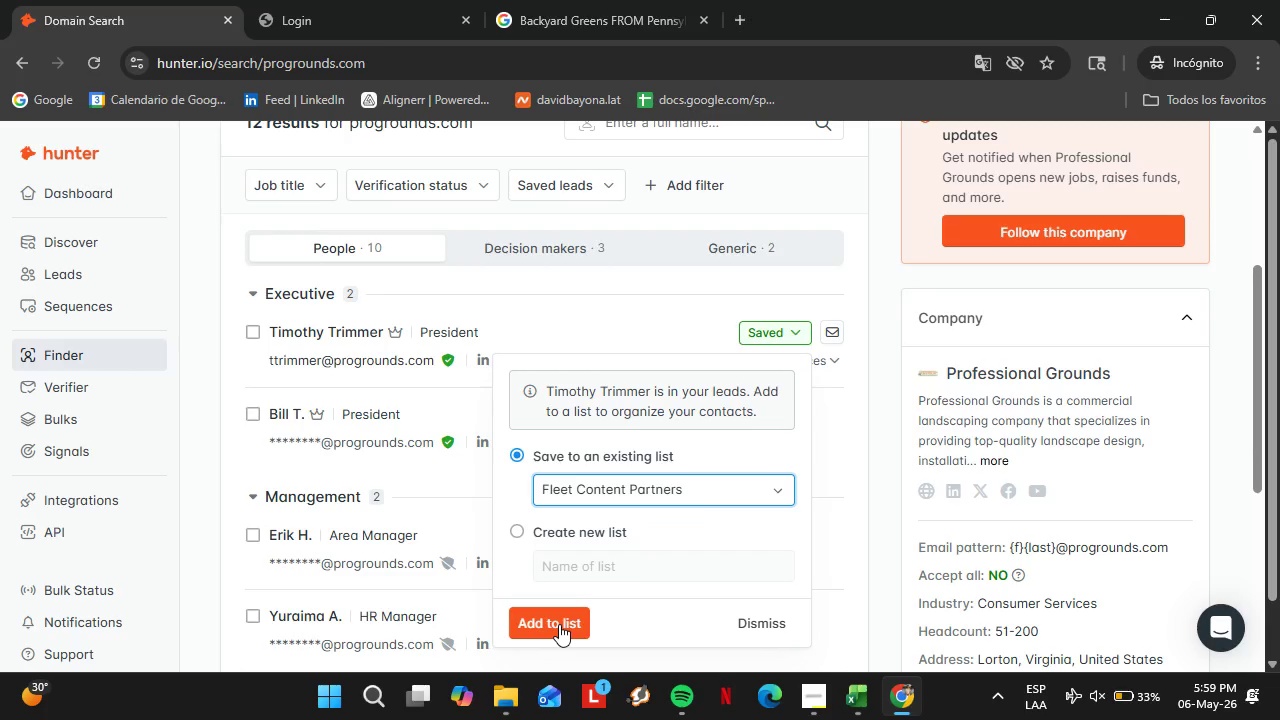 
double_click([557, 624])
 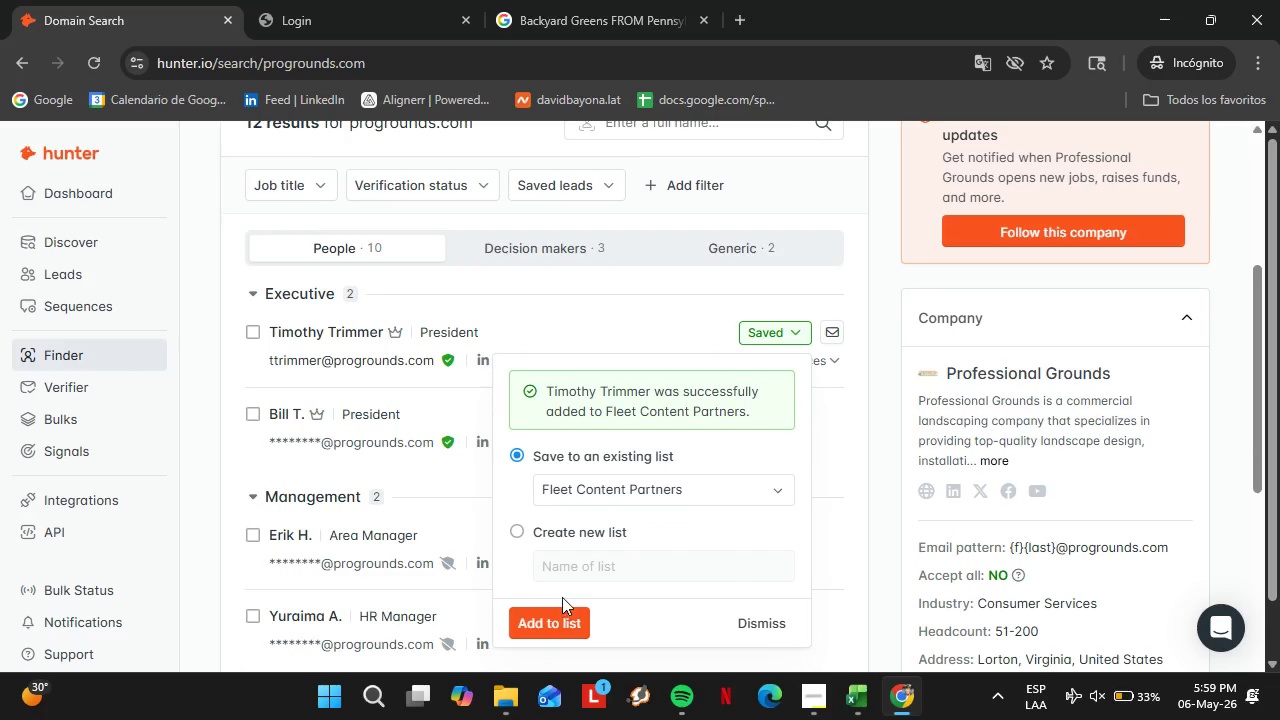 
left_click([542, 622])
 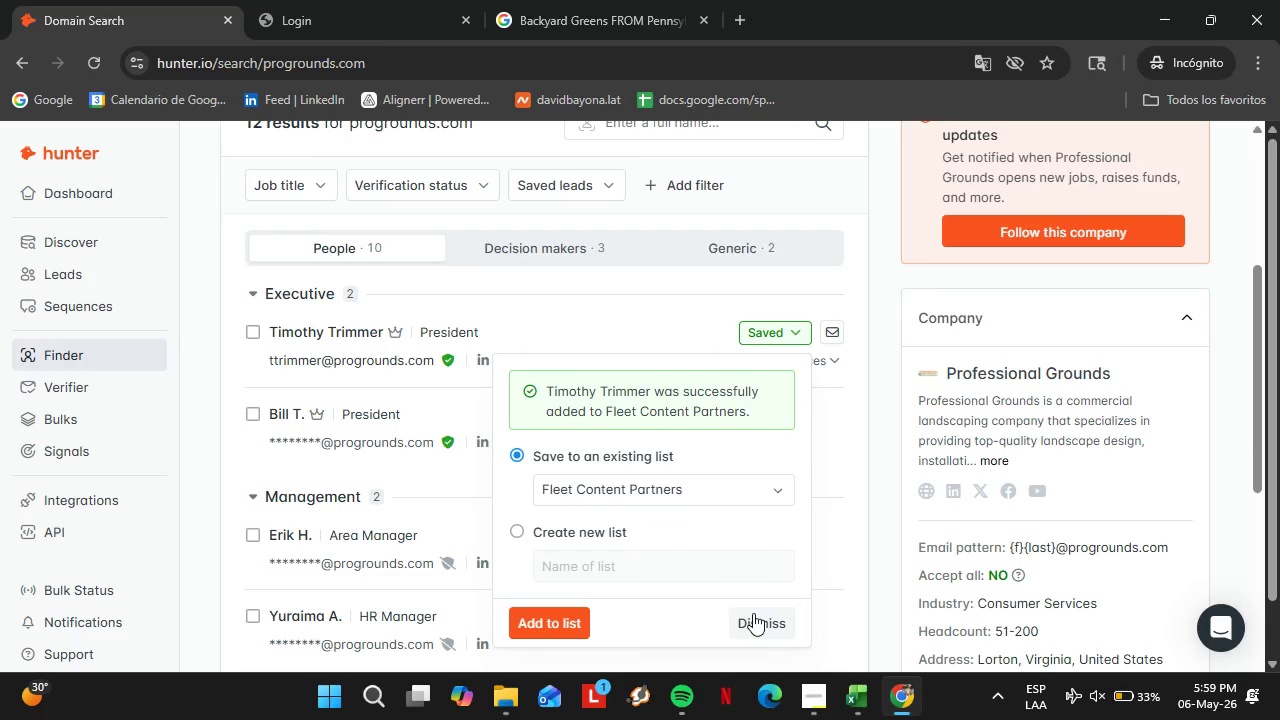 
left_click([753, 613])
 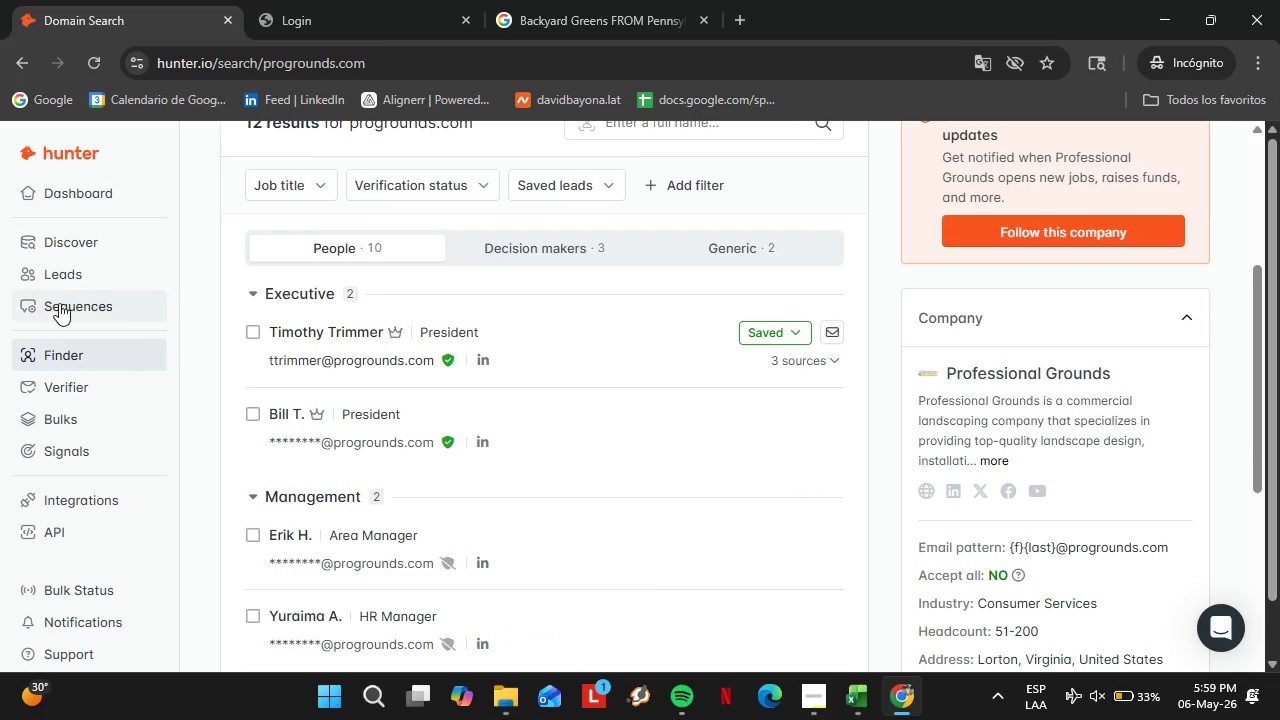 
left_click([63, 272])
 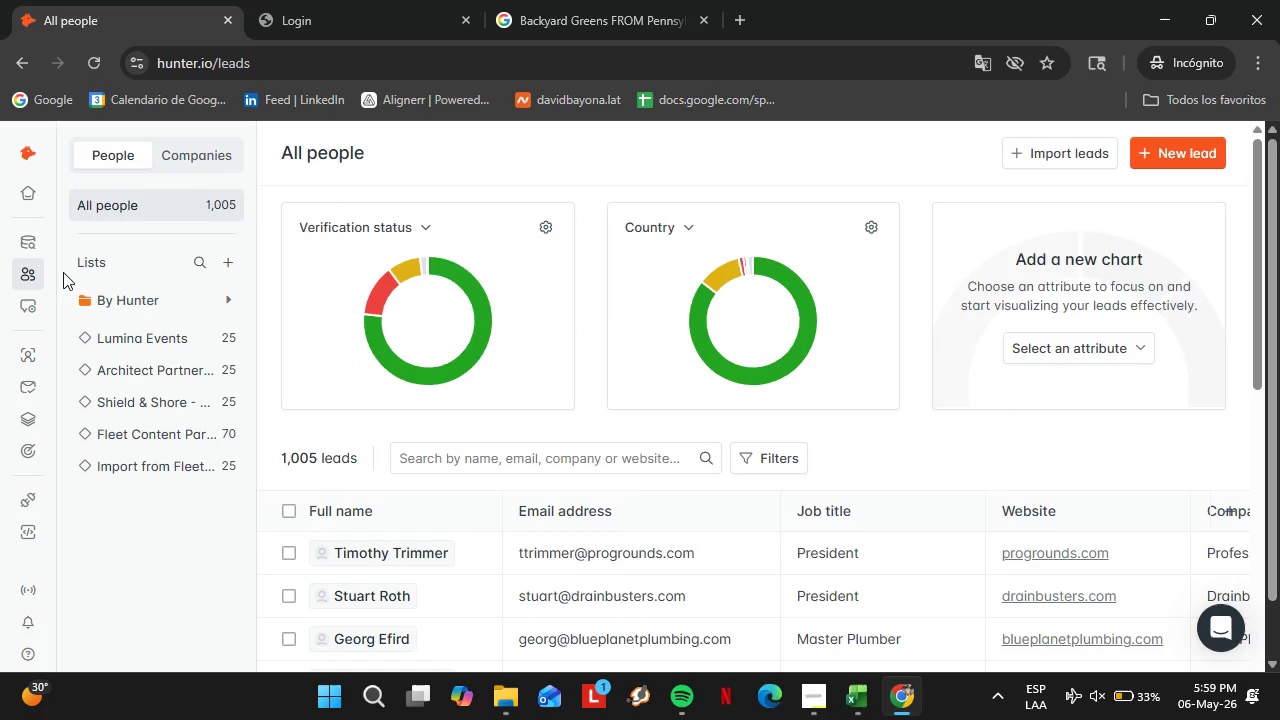 
wait(14.11)
 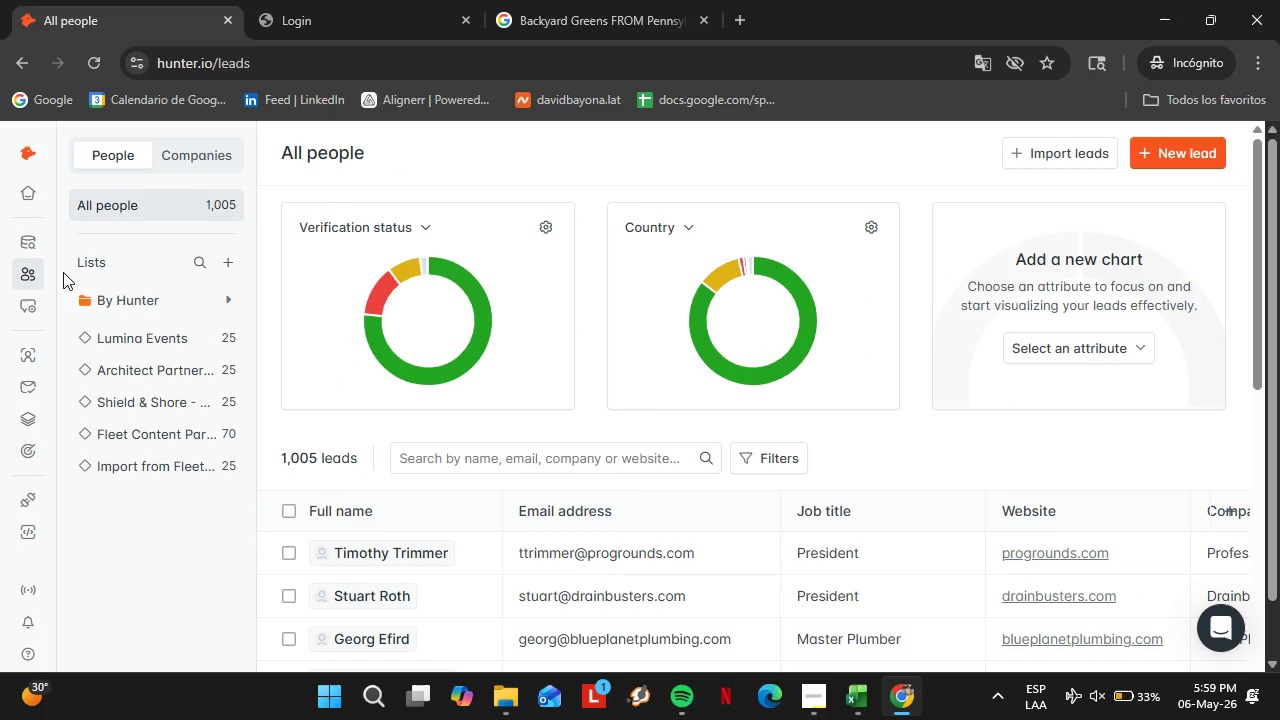 
left_click([143, 429])
 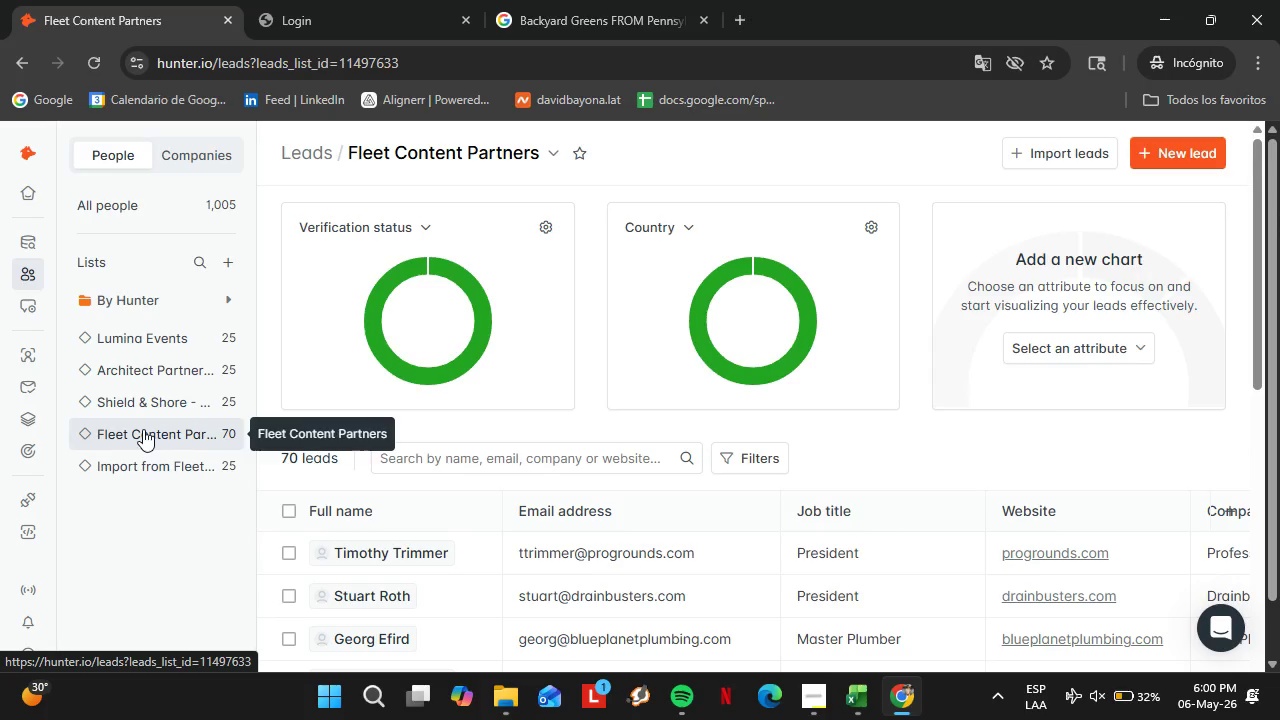 
wait(53.47)
 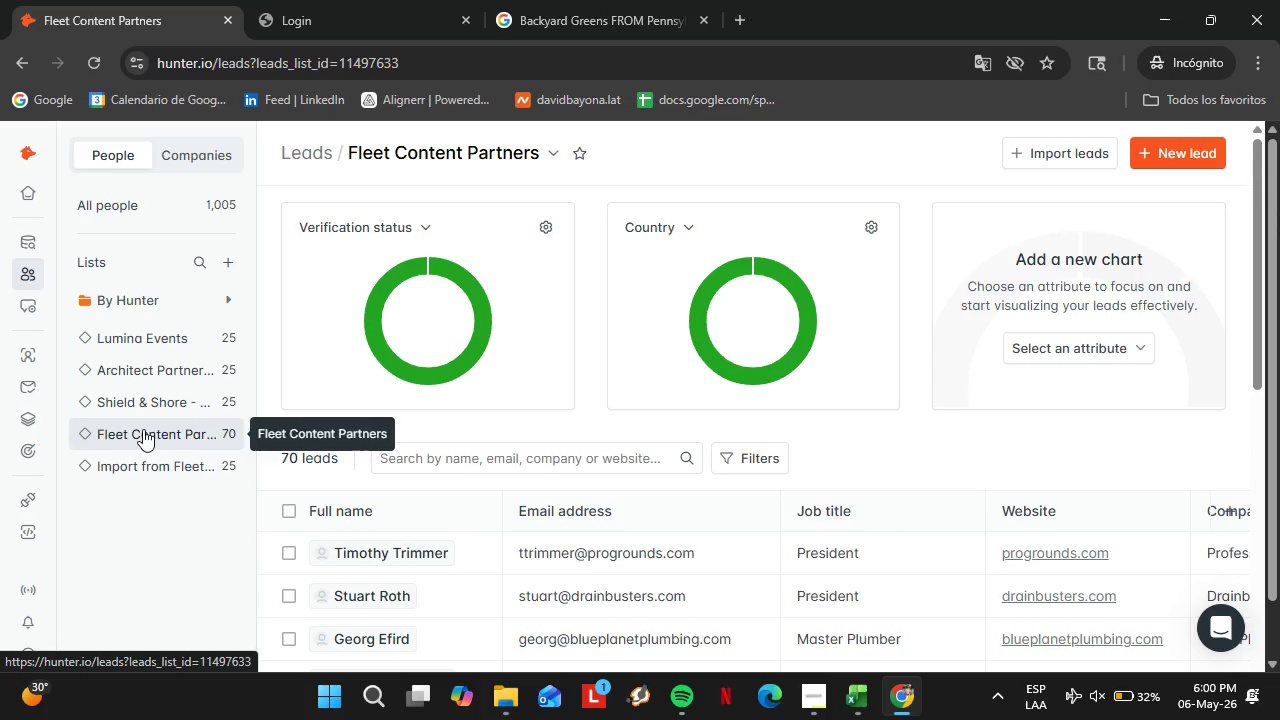 
scroll: coordinate [694, 410], scroll_direction: down, amount: 2.0
 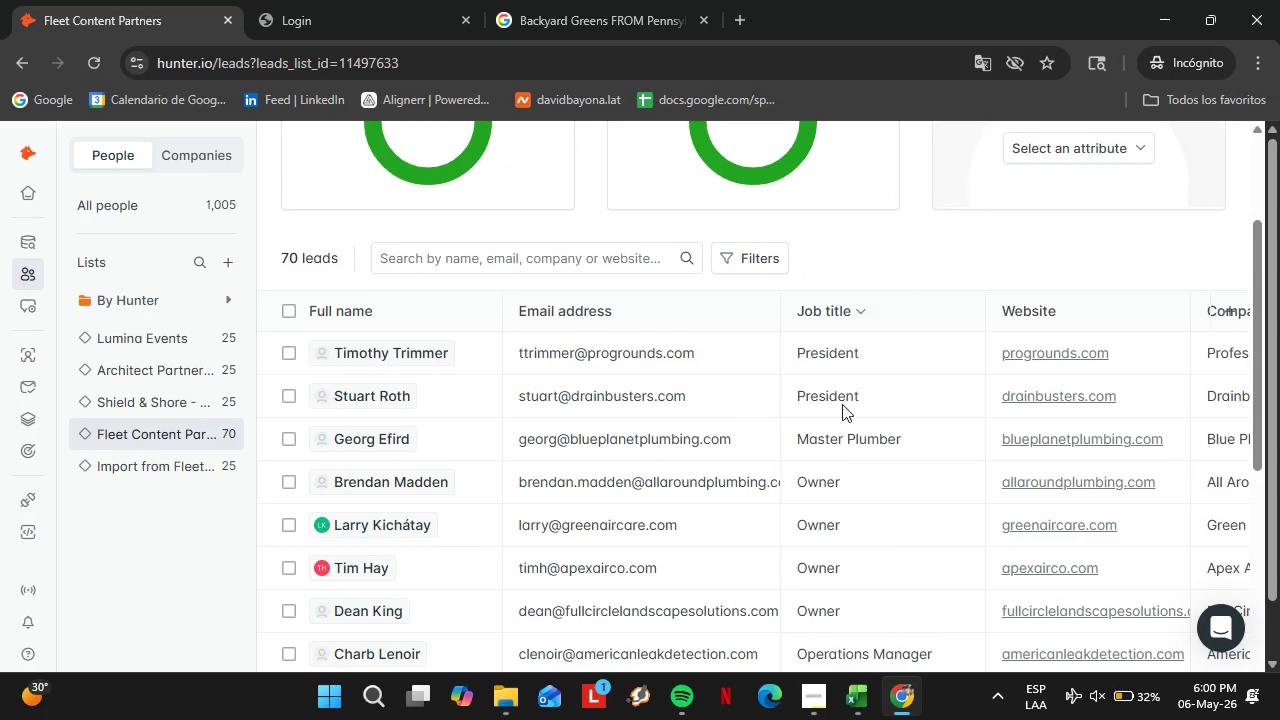 
double_click([842, 404])
 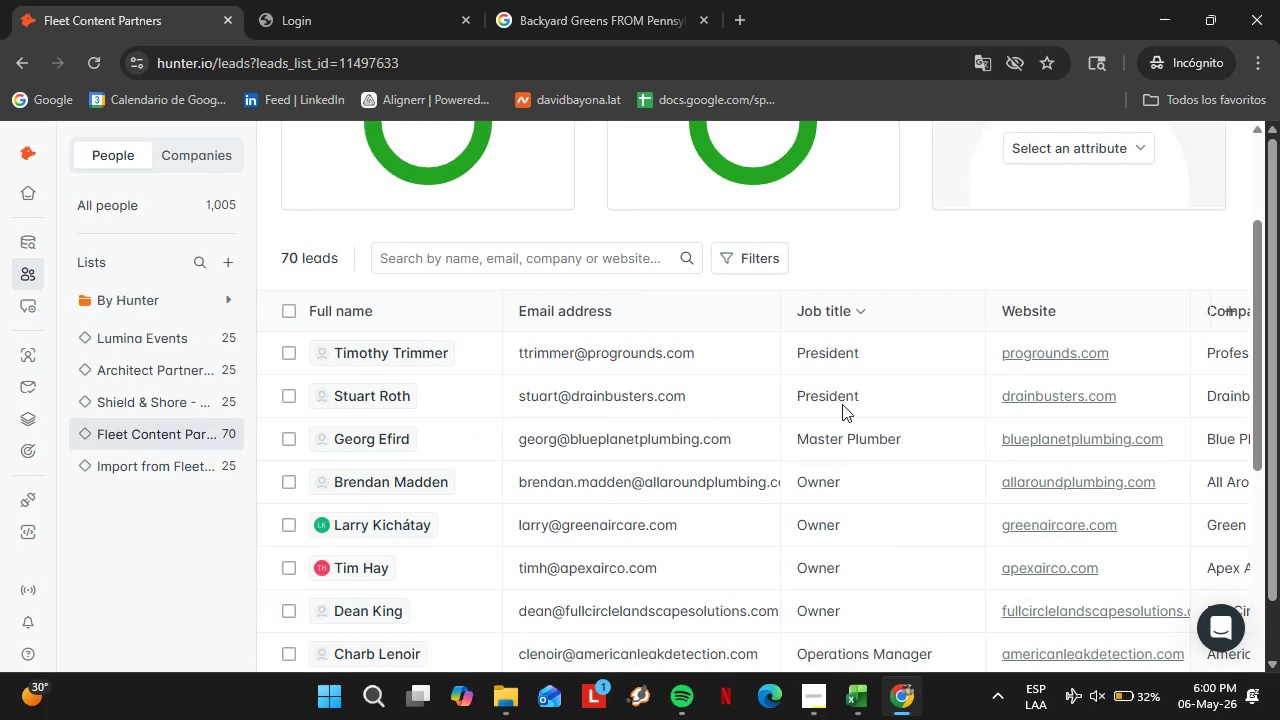 
triple_click([842, 404])
 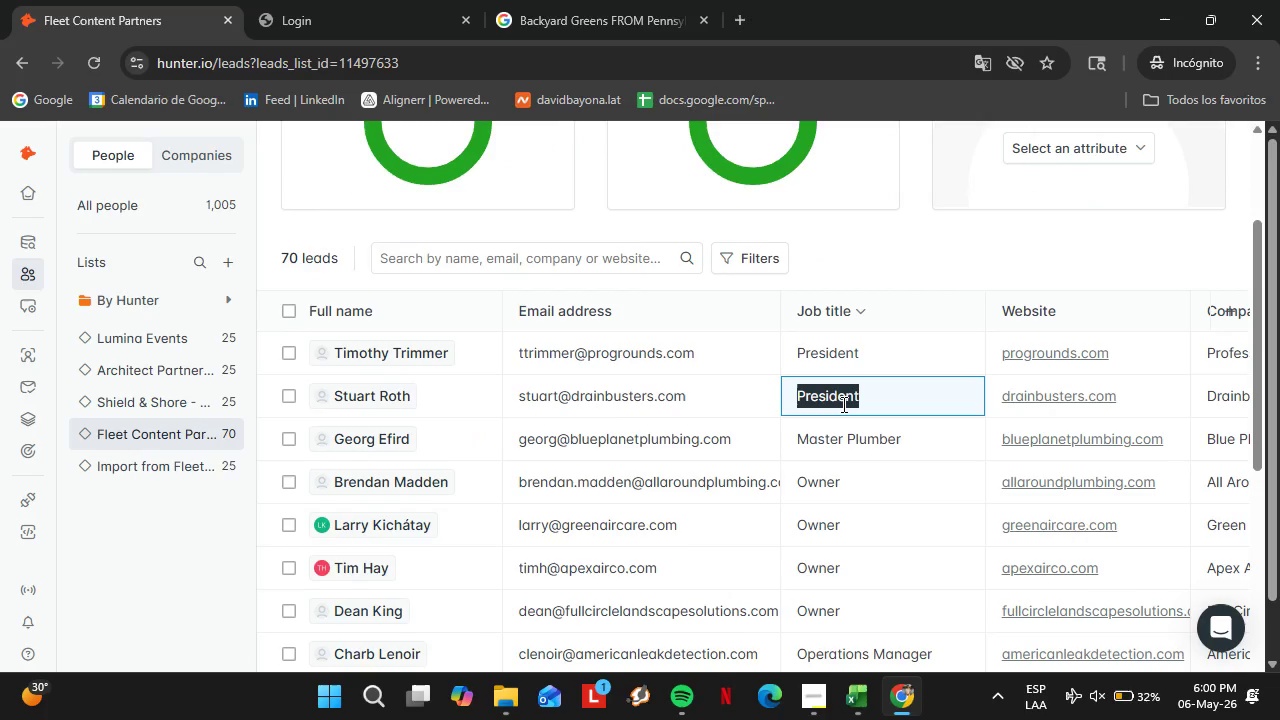 
type(Owner)
 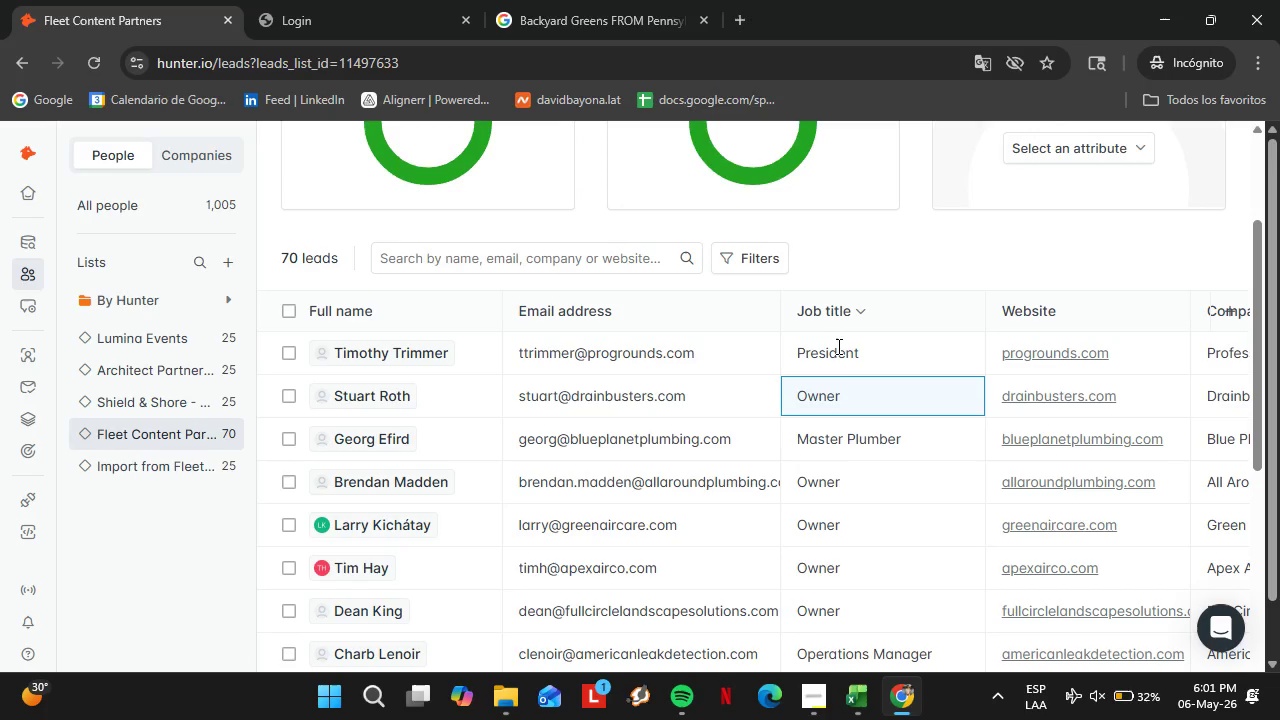 
double_click([817, 343])
 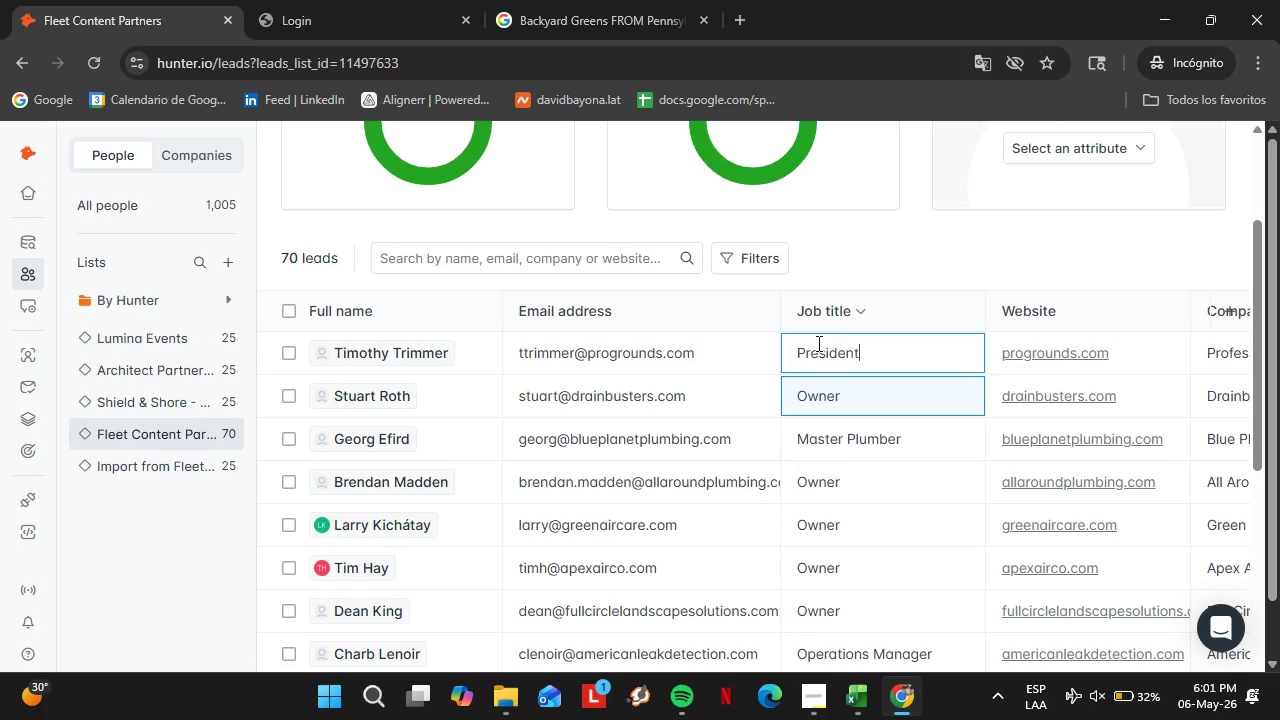 
triple_click([817, 343])
 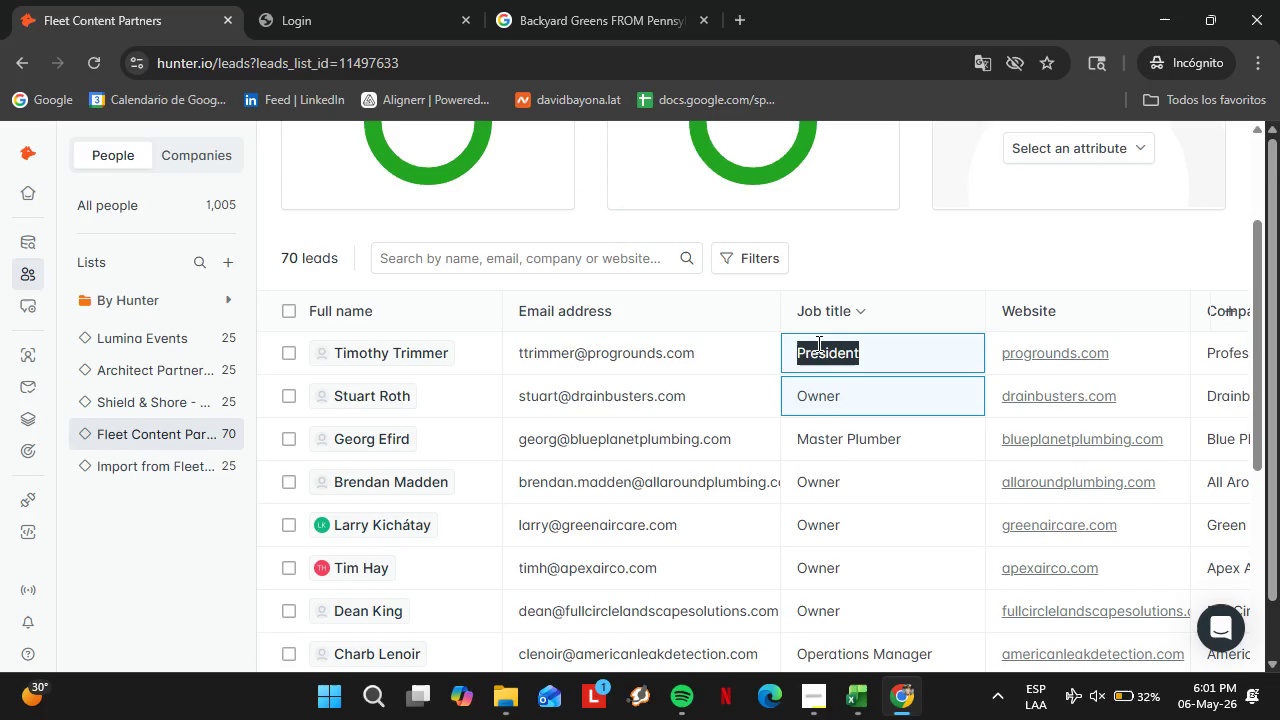 
hold_key(key=ShiftLeft, duration=0.47)
 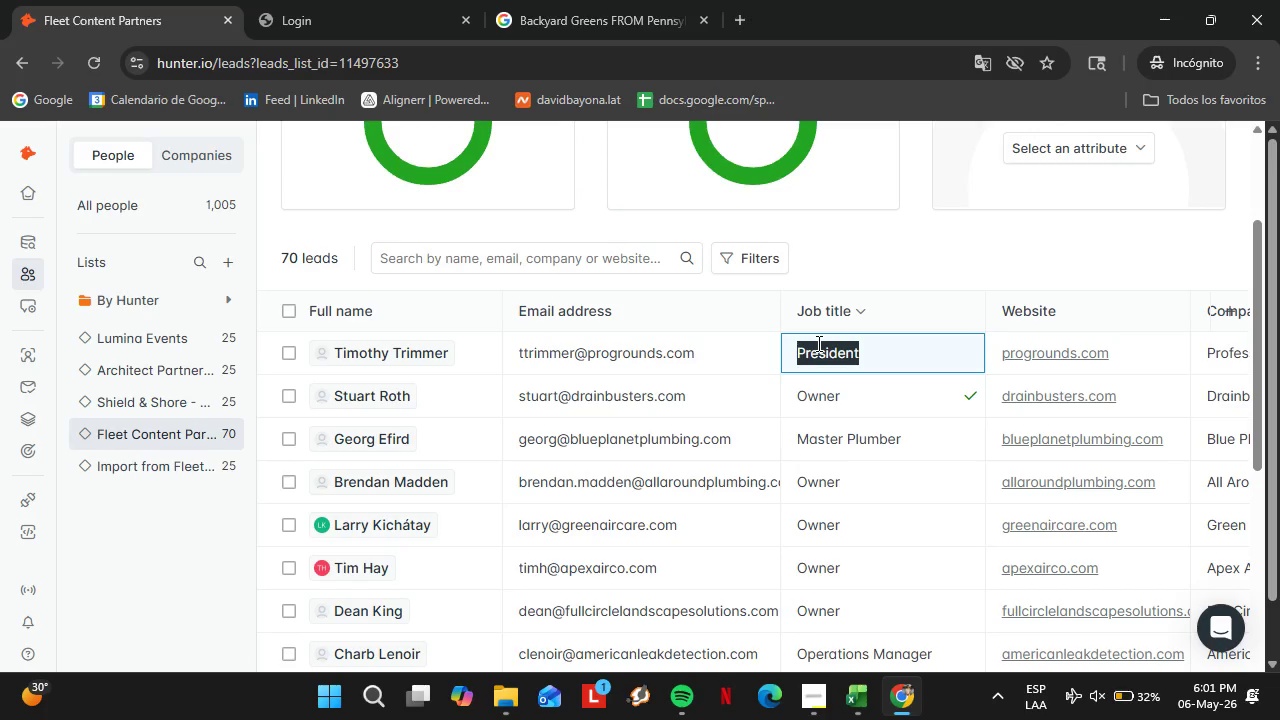 
type(Owner)
 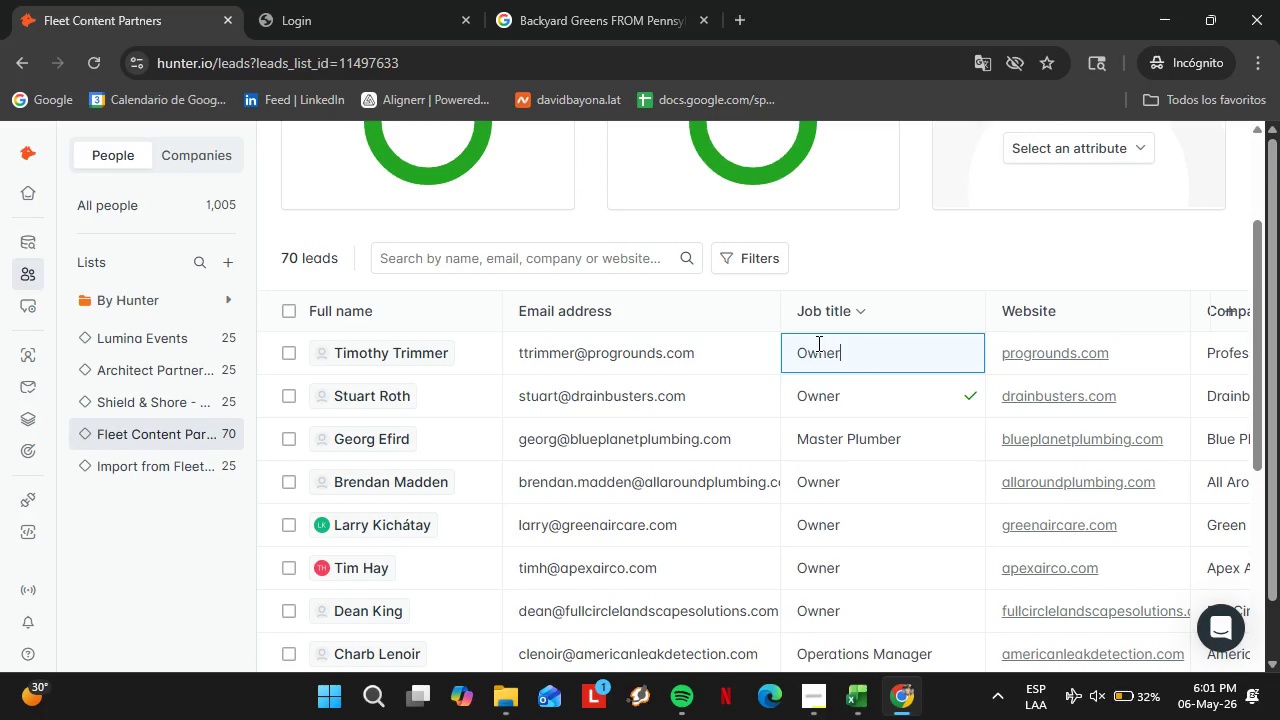 
key(Enter)
 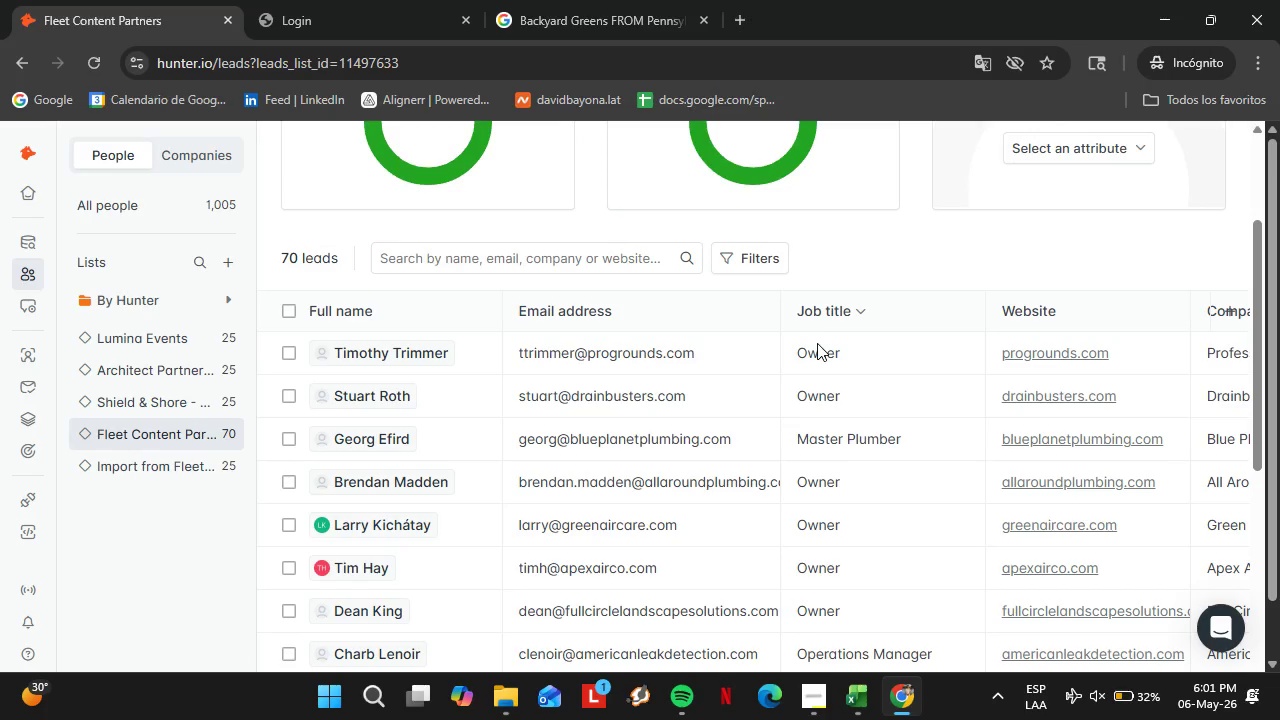 
wait(38.02)
 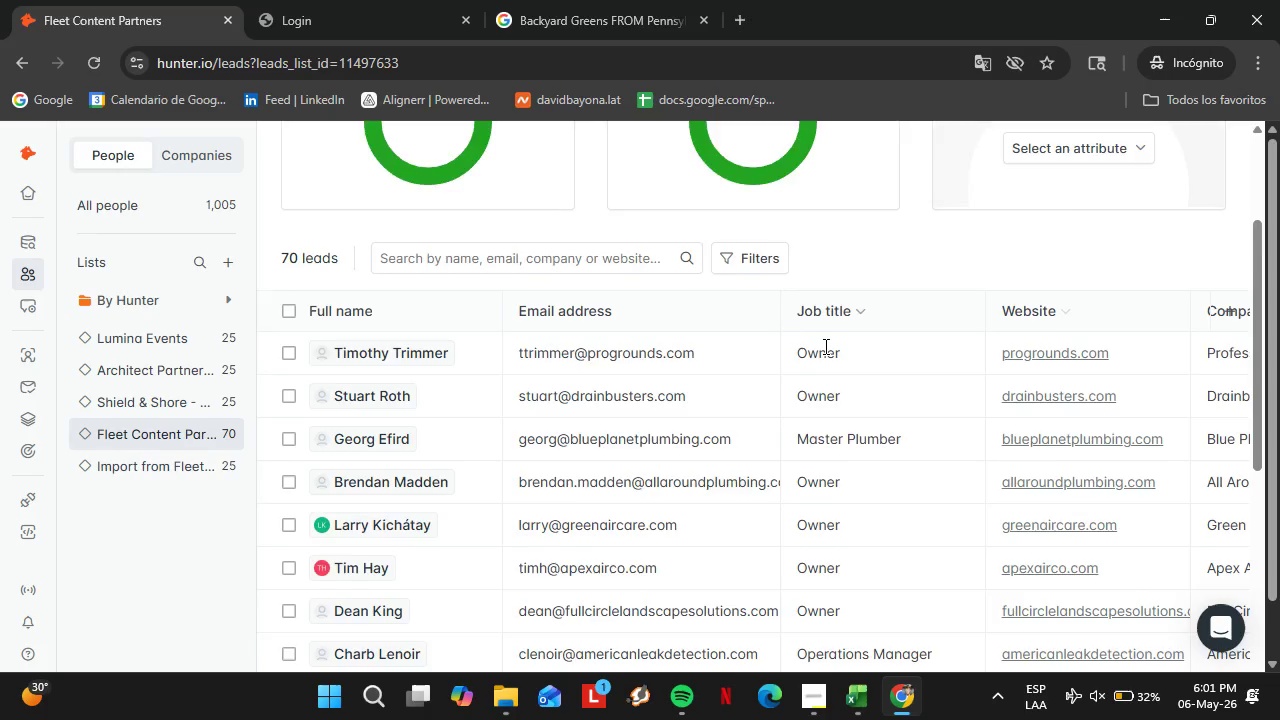 
left_click_drag(start_coordinate=[674, 598], to_coordinate=[1245, 561])
 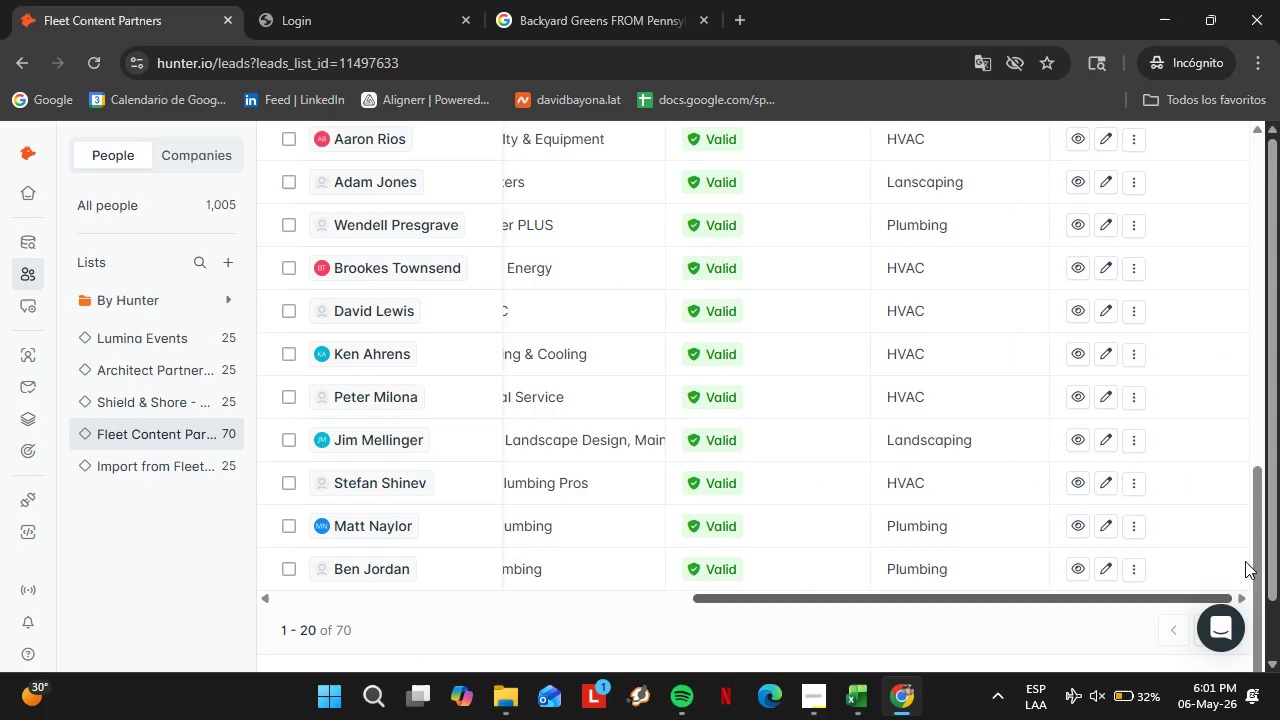 
scroll: coordinate [825, 459], scroll_direction: down, amount: 7.0
 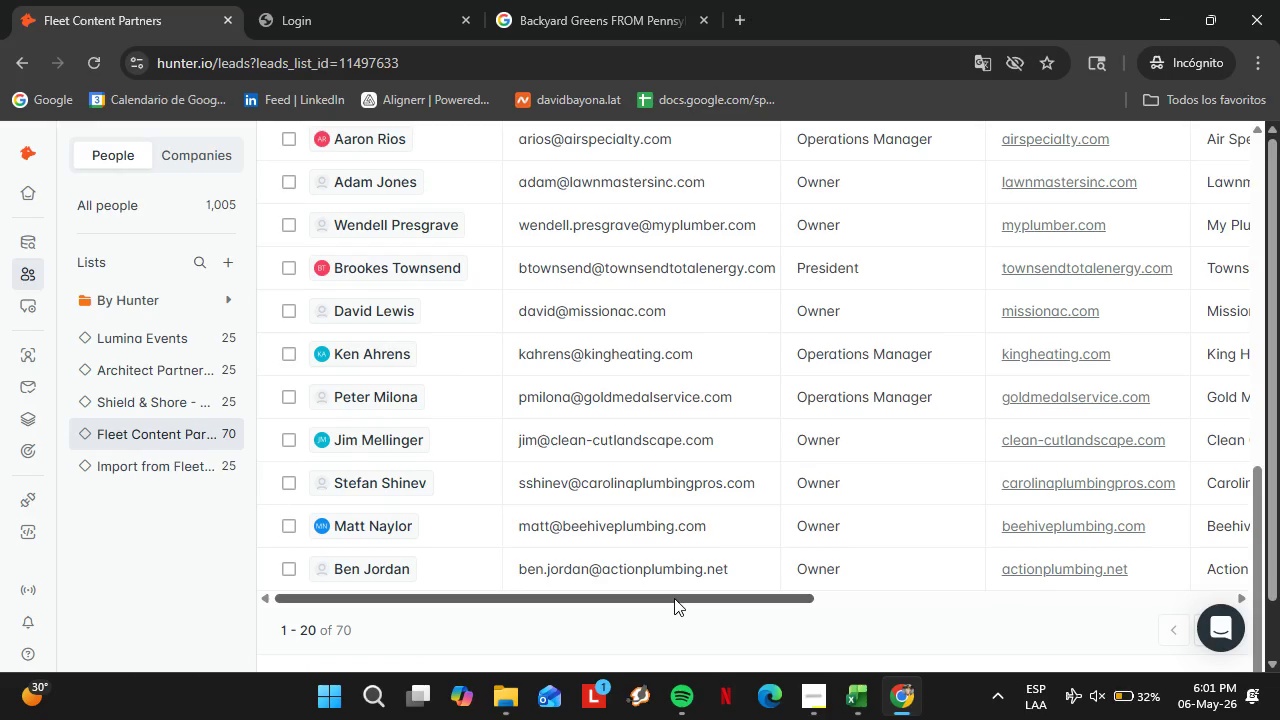 
double_click([926, 262])
 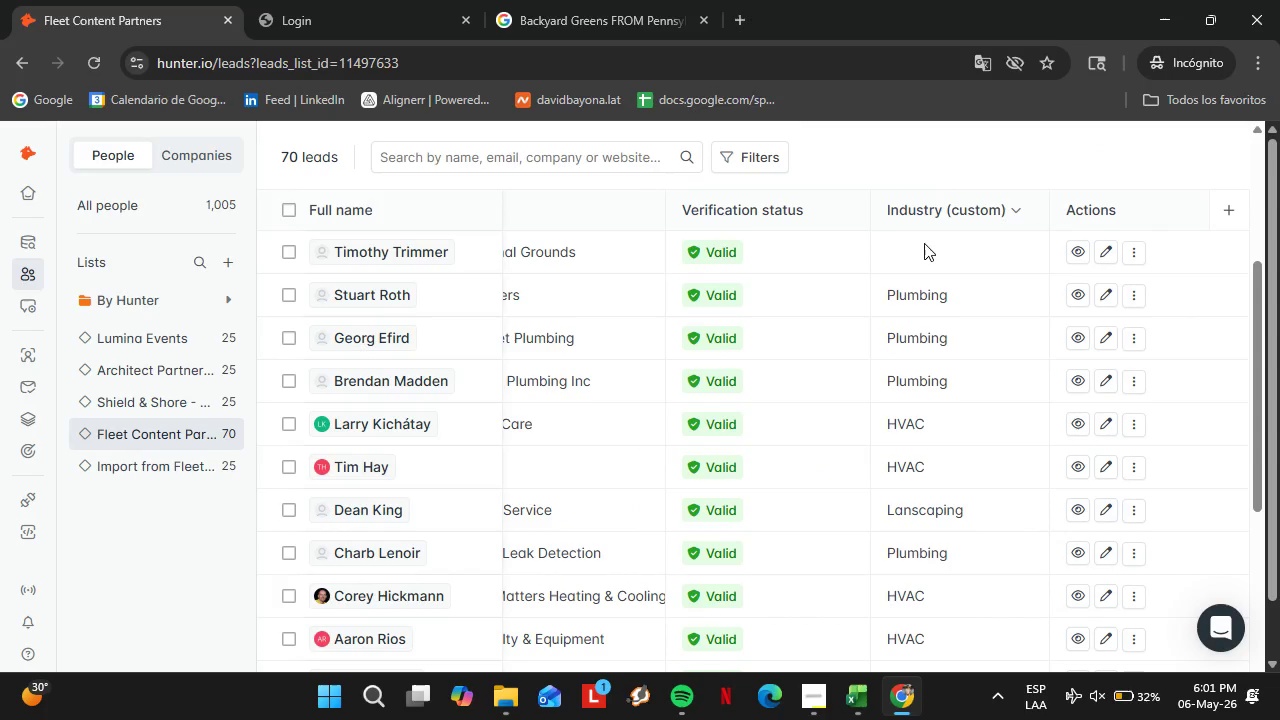 
left_click([924, 243])
 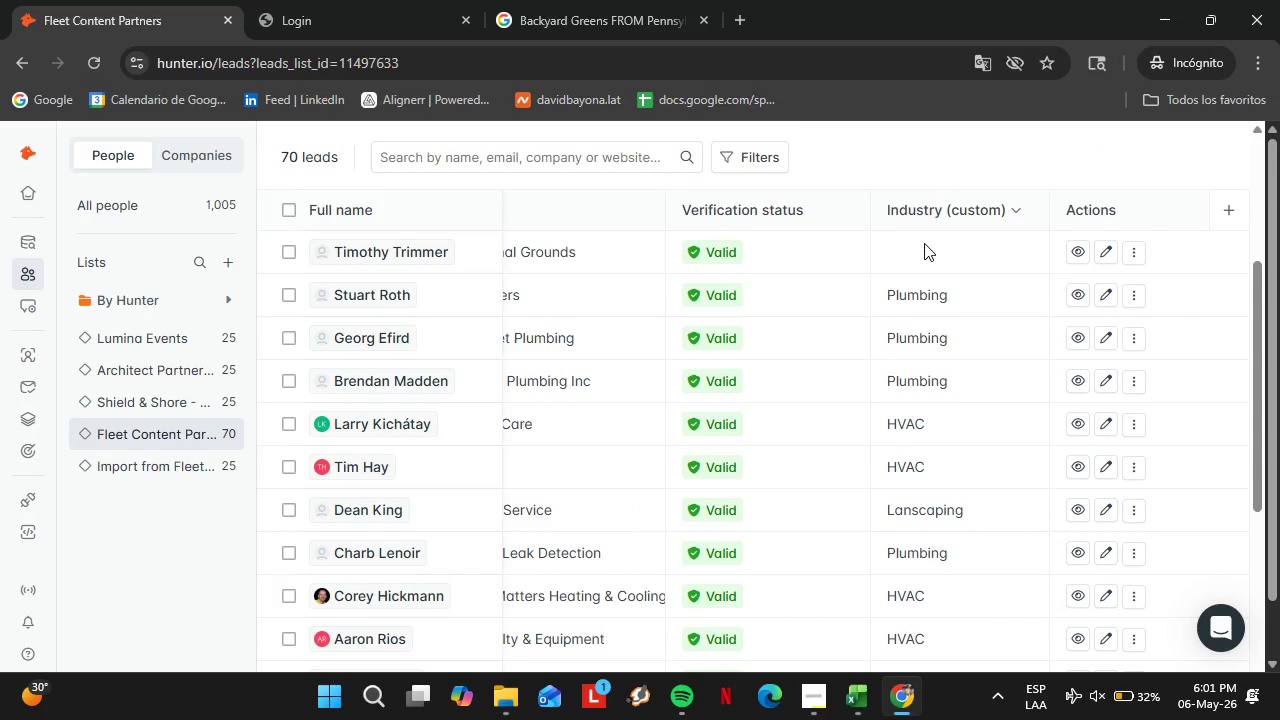 
scroll: coordinate [1082, 477], scroll_direction: up, amount: 5.0
 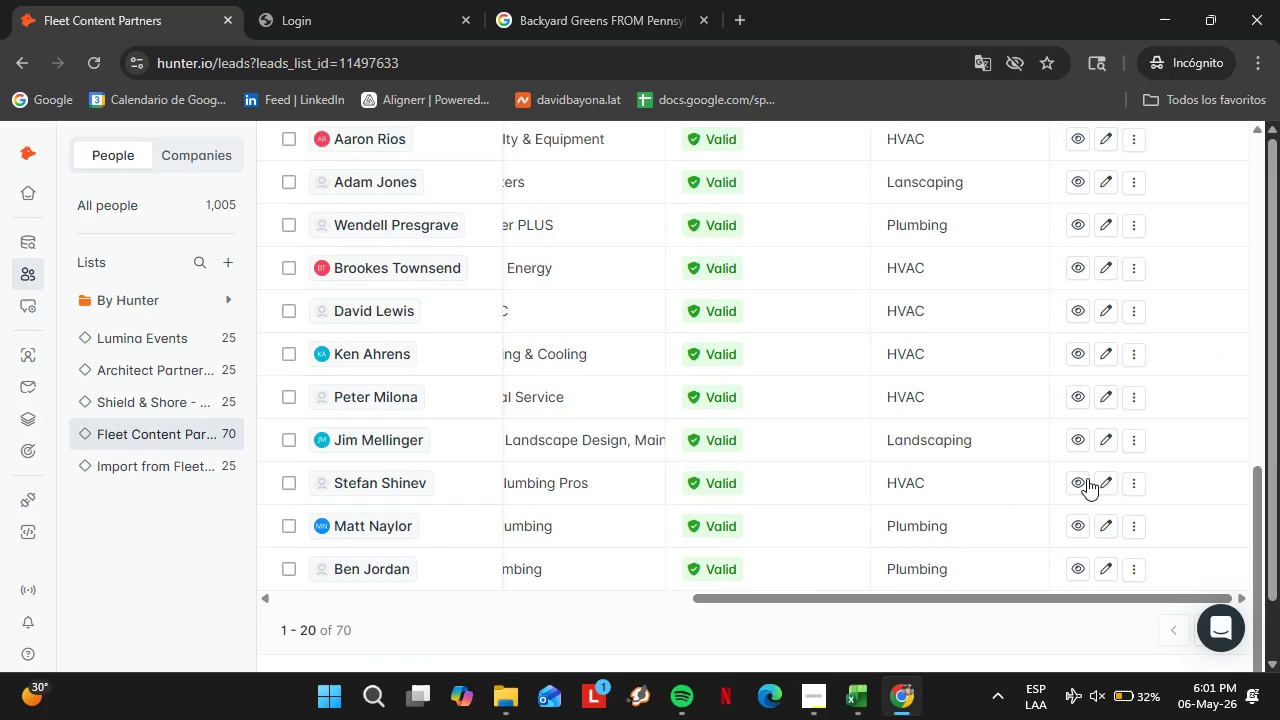 
double_click([924, 243])
 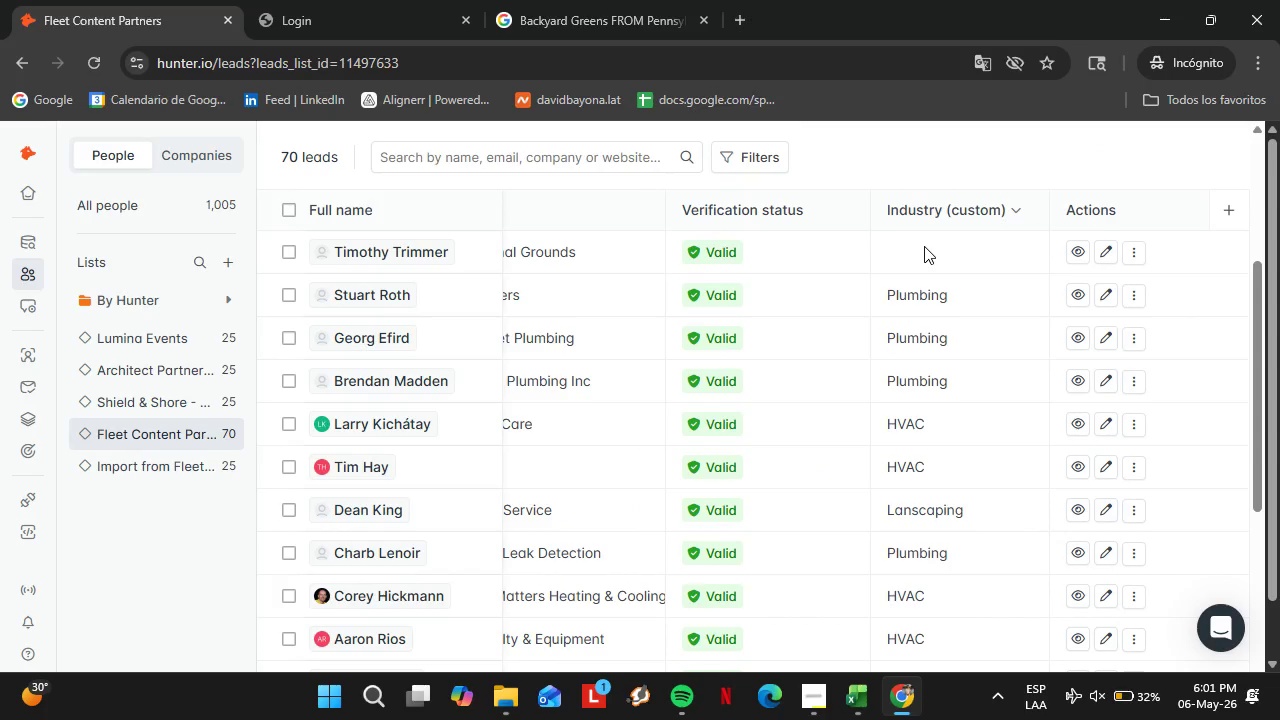 
double_click([924, 246])
 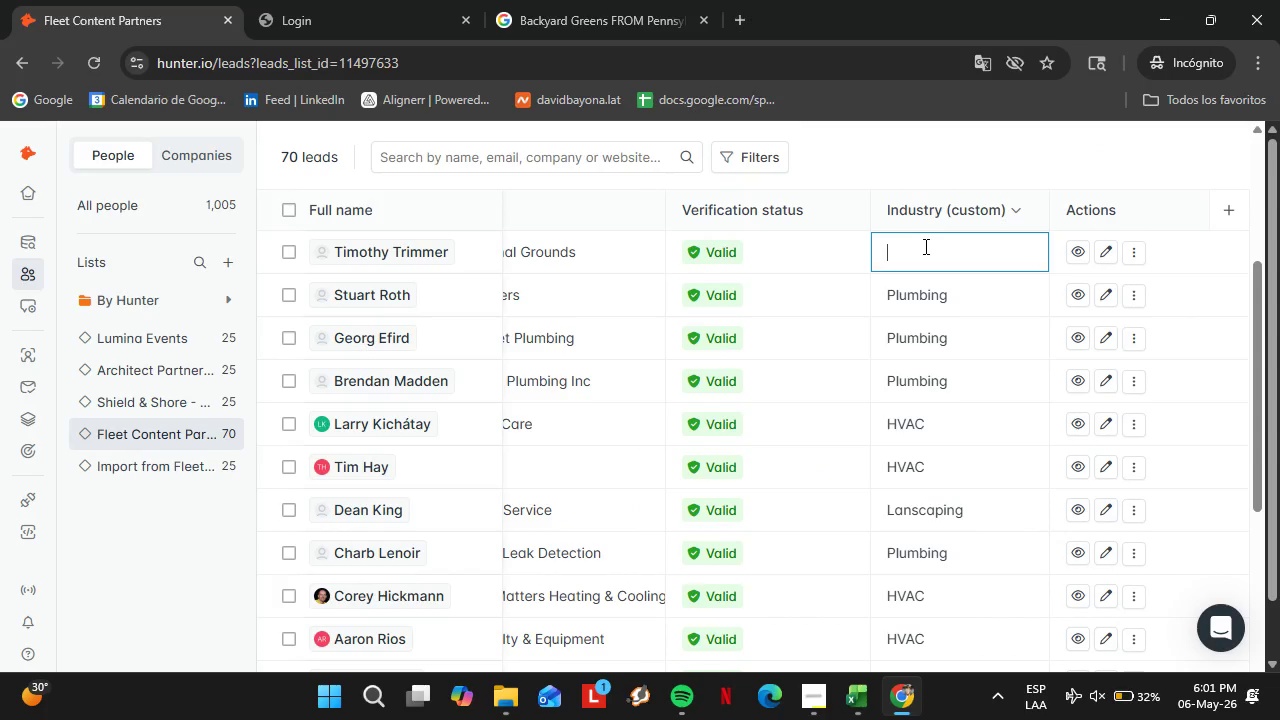 
triple_click([924, 246])
 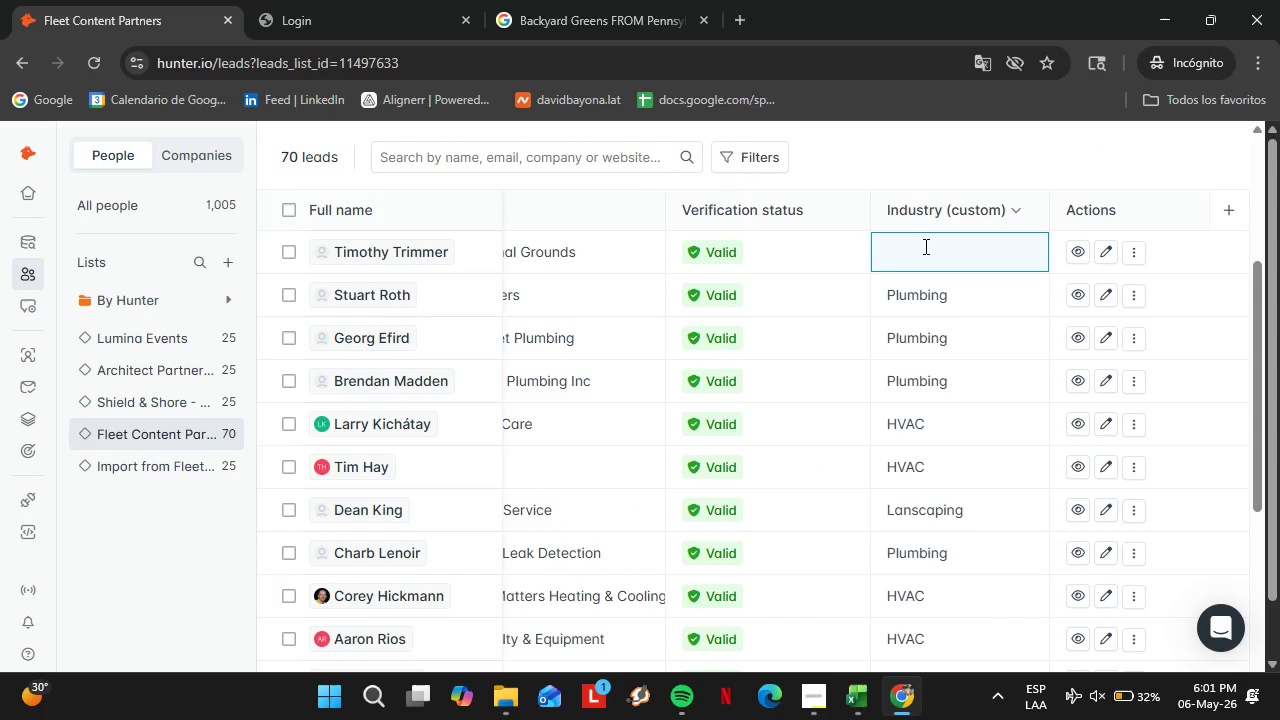 
type(Lansc)
key(Backspace)
key(Backspace)
type(scaping)
 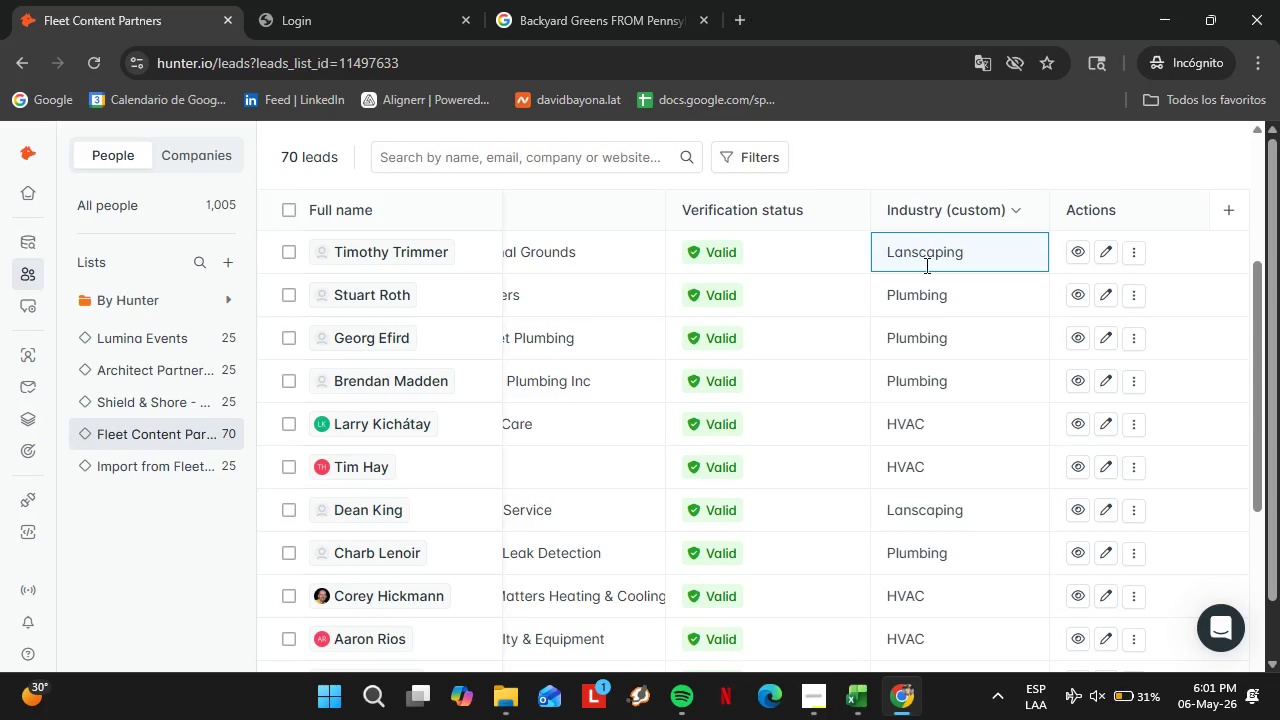 
scroll: coordinate [925, 331], scroll_direction: down, amount: 6.0
 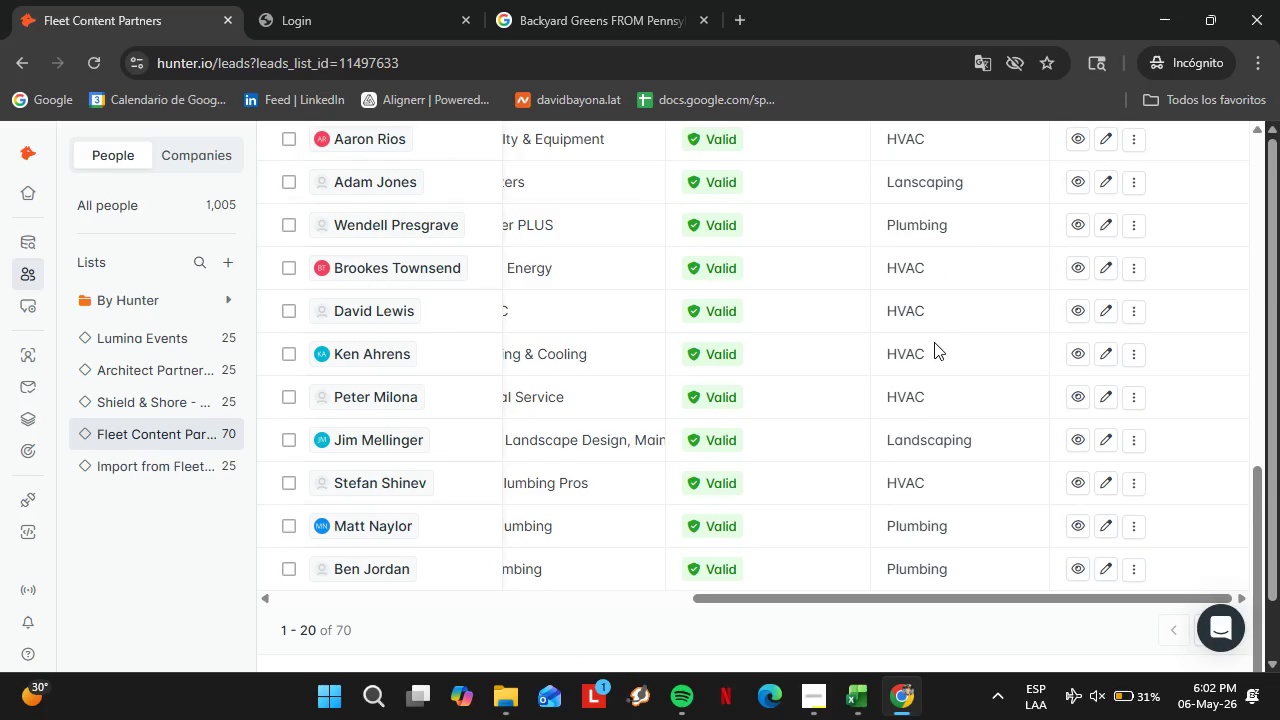 
scroll: coordinate [933, 344], scroll_direction: up, amount: 2.0
 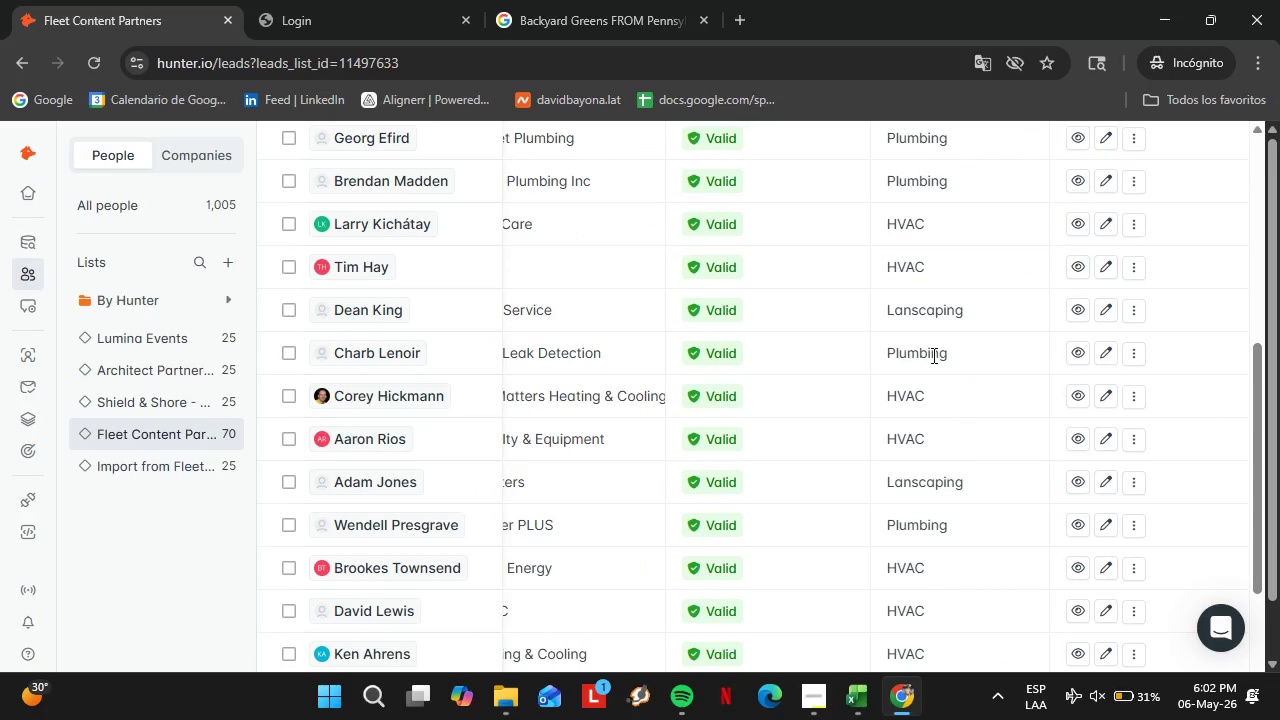 
left_click([912, 473])
 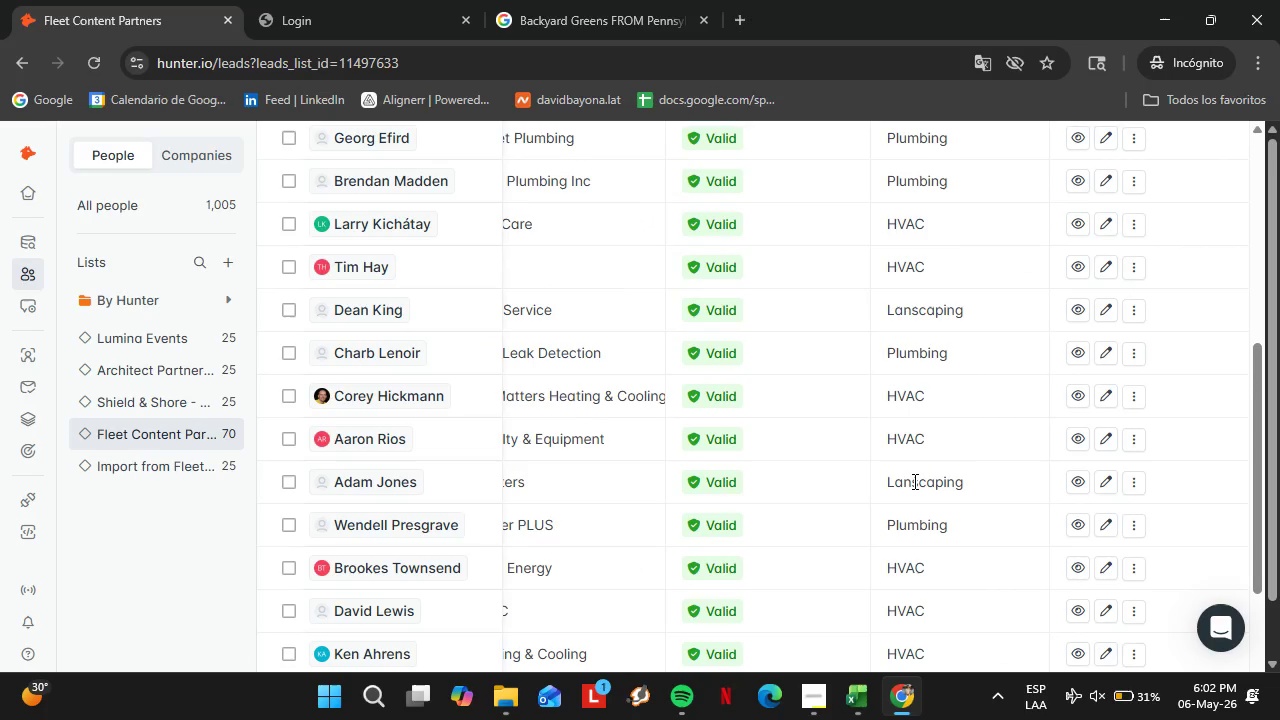 
double_click([913, 481])
 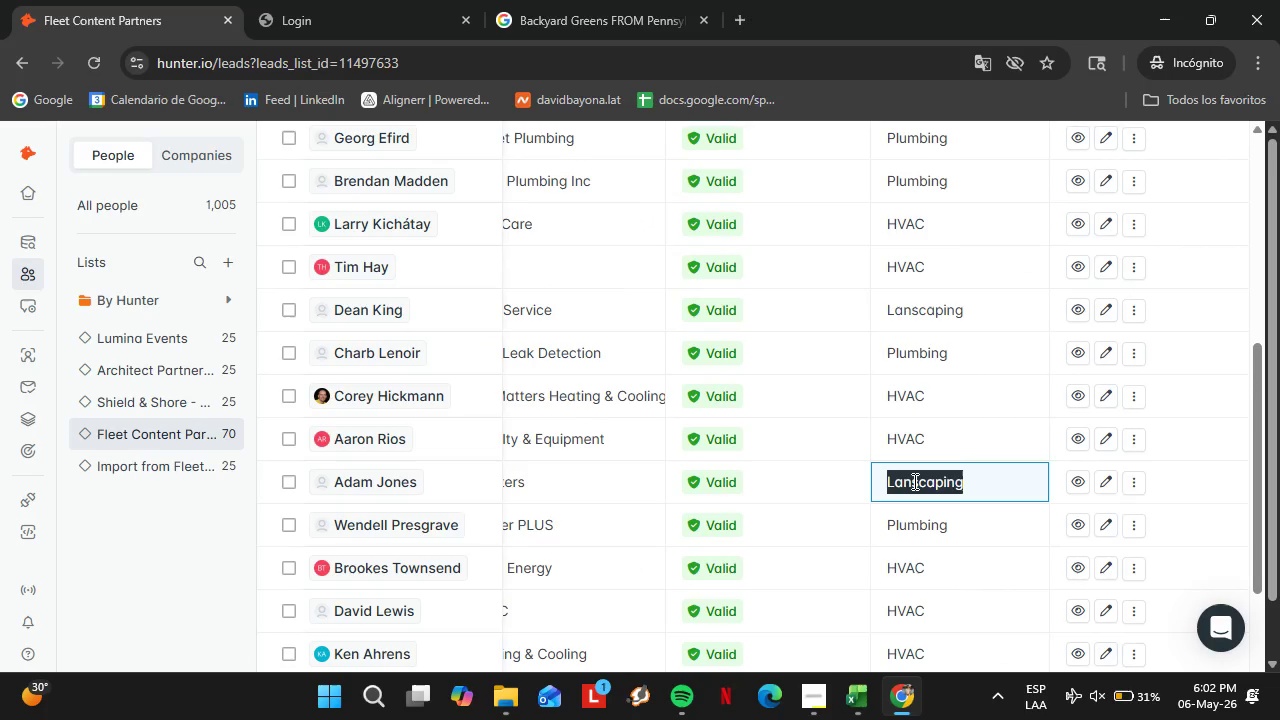 
triple_click([913, 481])
 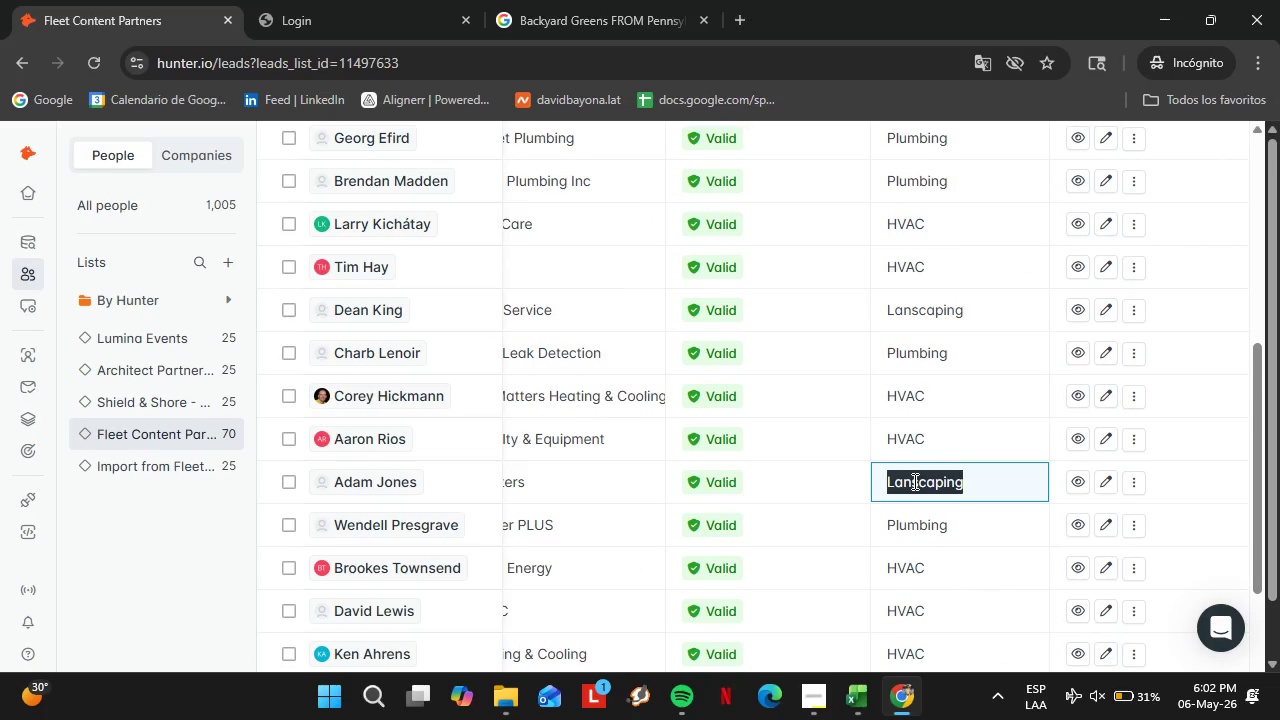 
left_click([913, 481])
 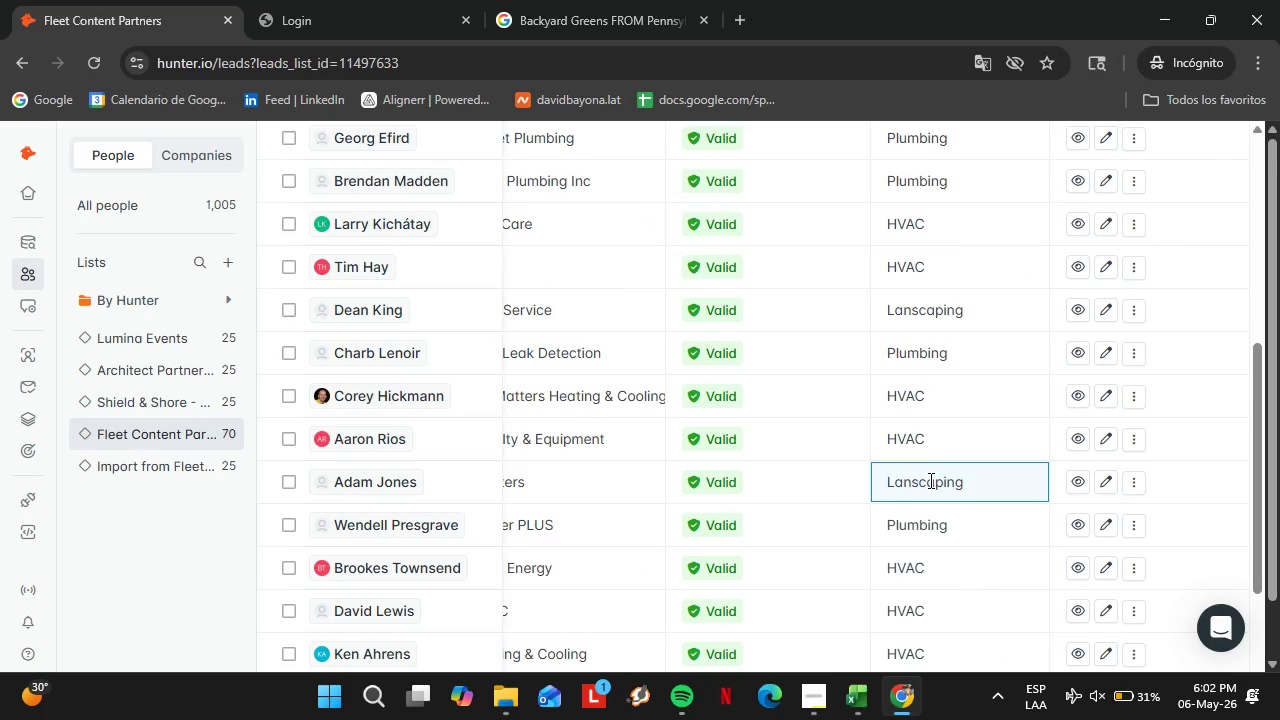 
key(D)
 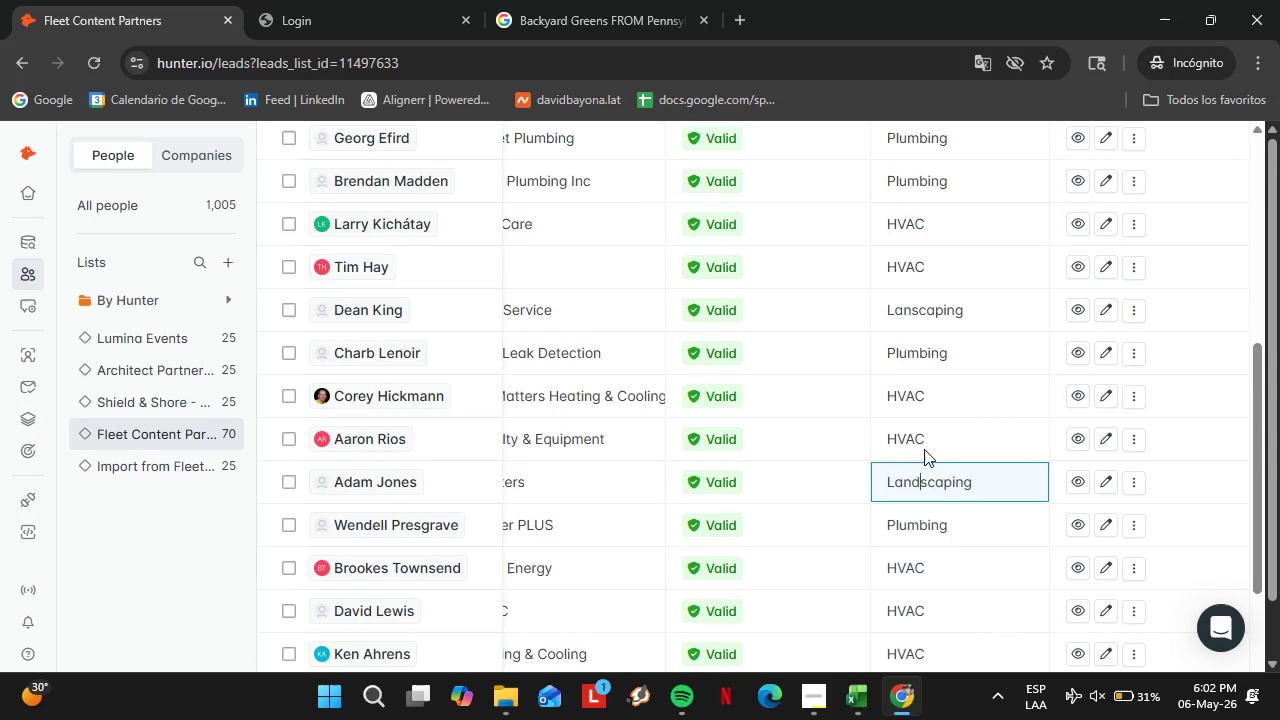 
scroll: coordinate [925, 440], scroll_direction: up, amount: 2.0
 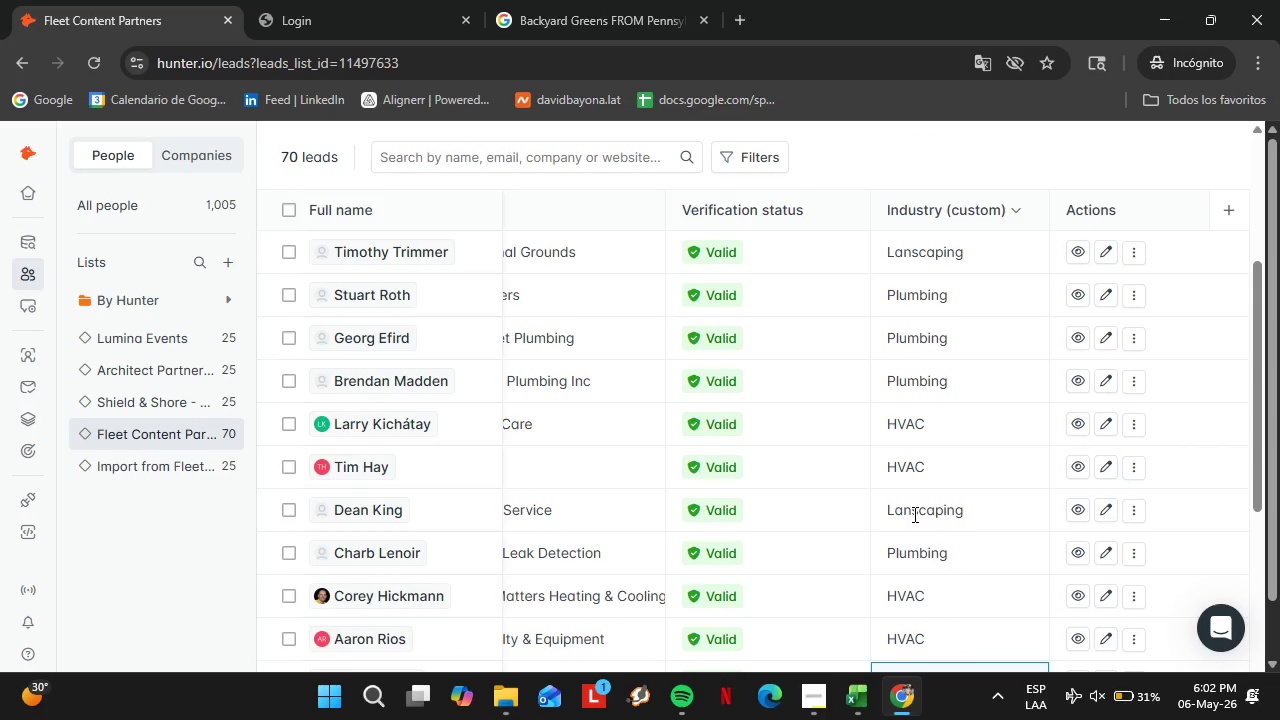 
key(Enter)
 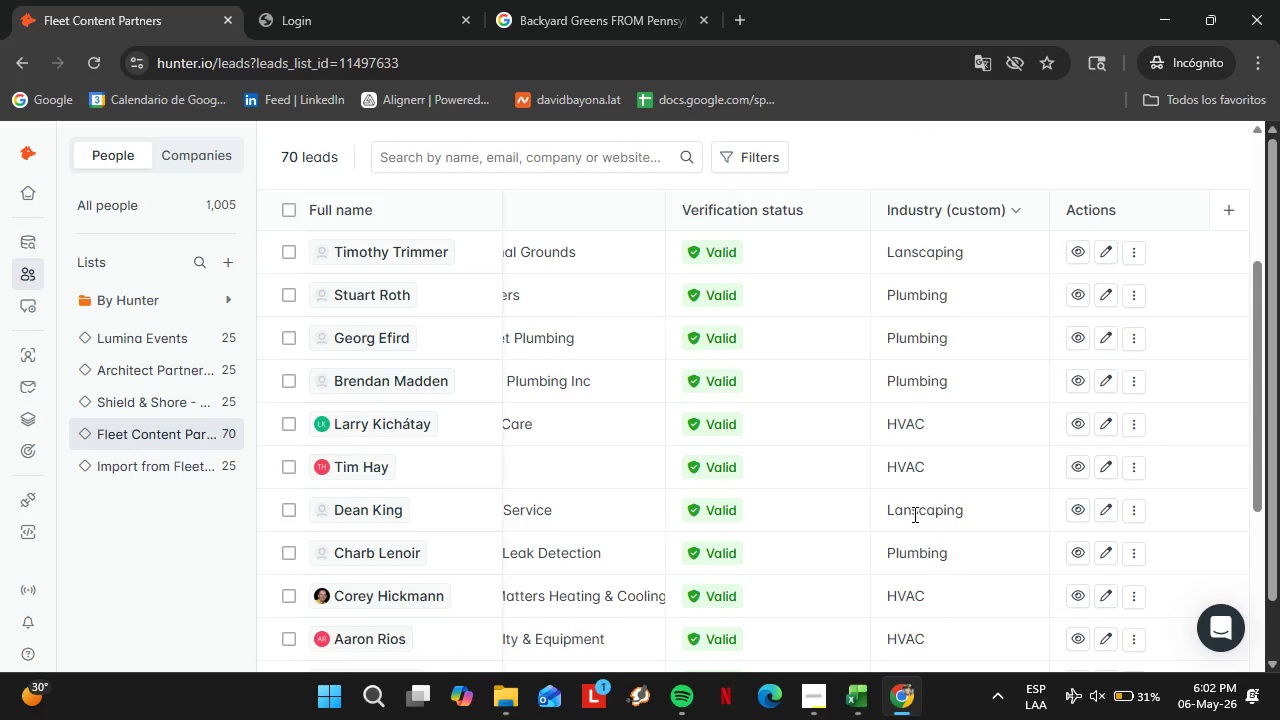 
double_click([913, 514])
 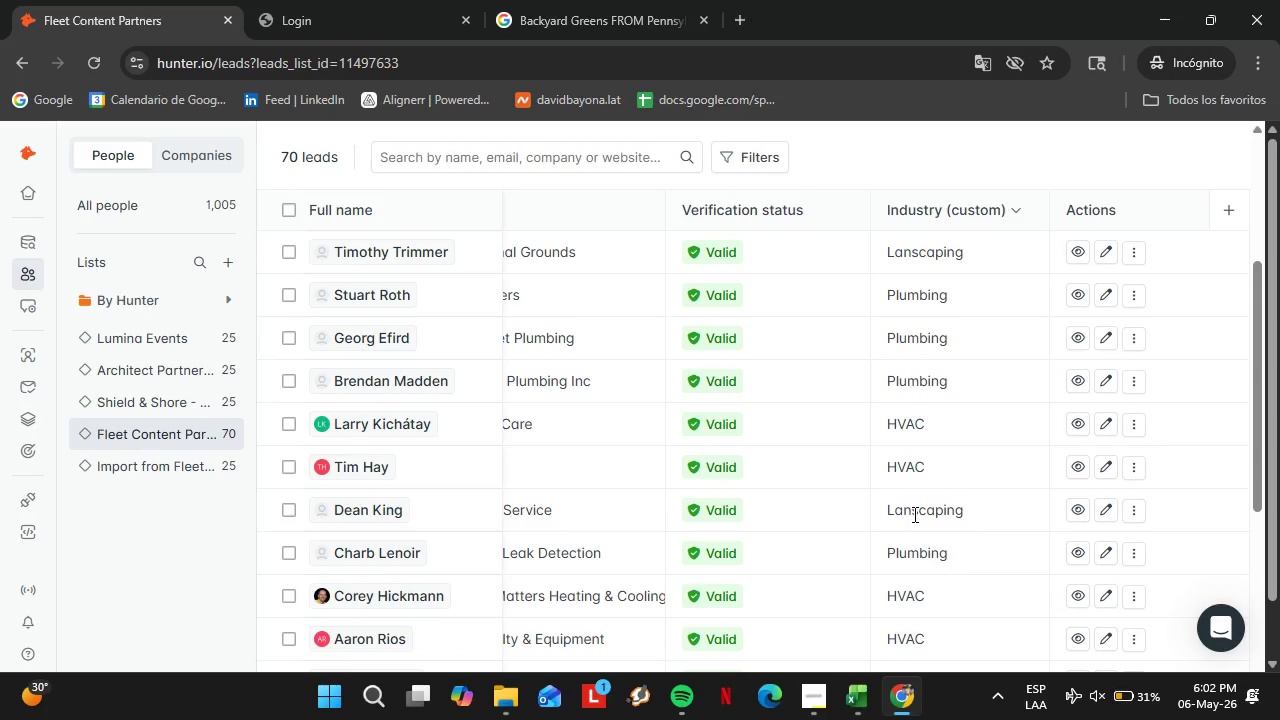 
triple_click([913, 514])
 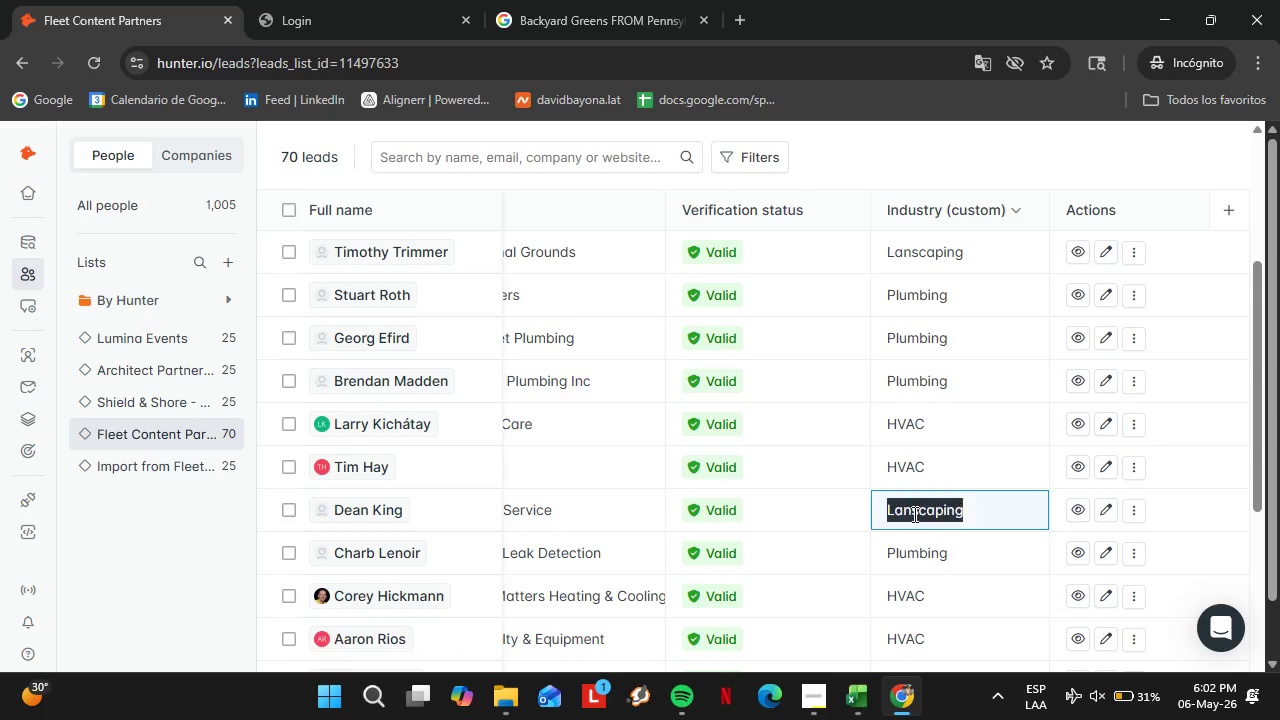 
triple_click([913, 514])
 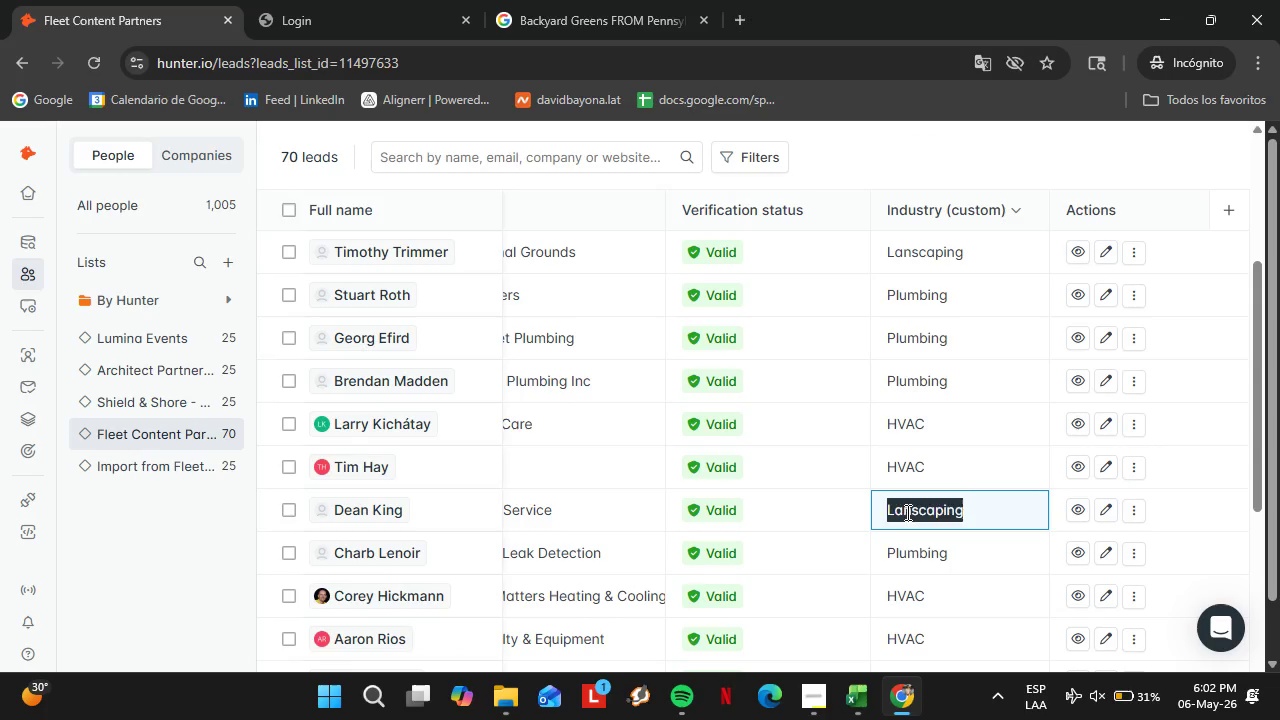 
triple_click([906, 512])
 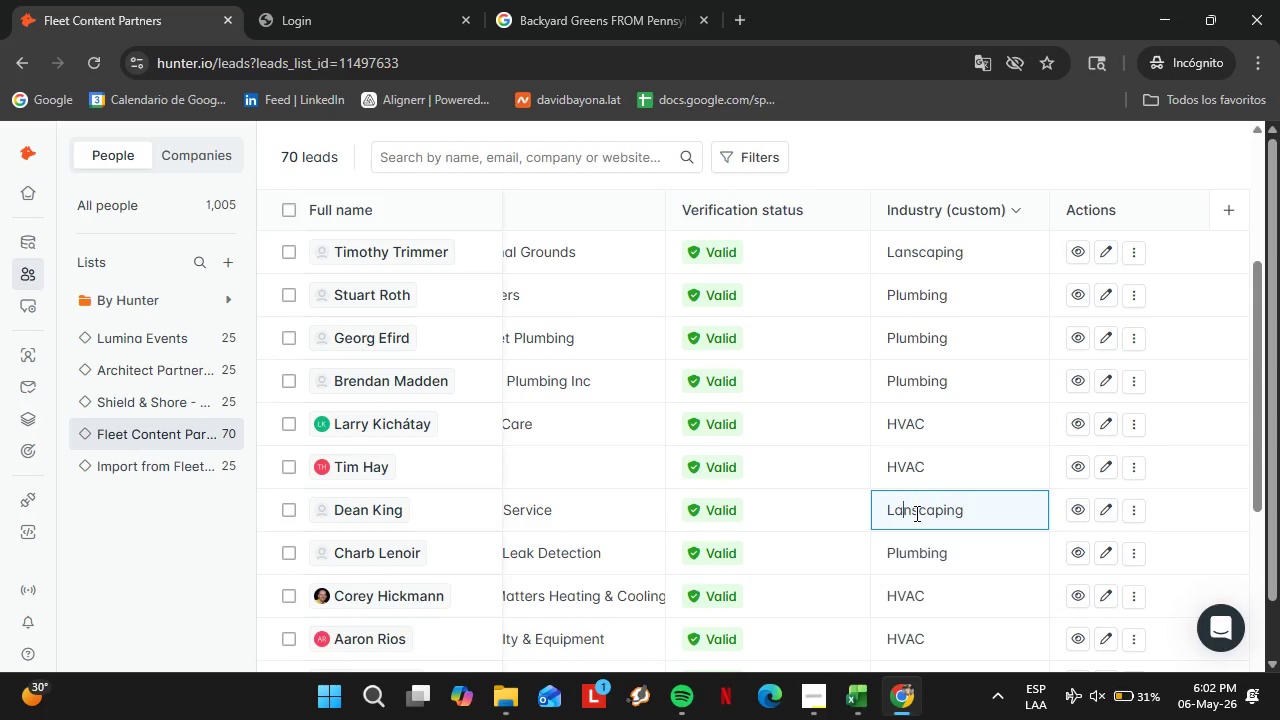 
left_click([913, 513])
 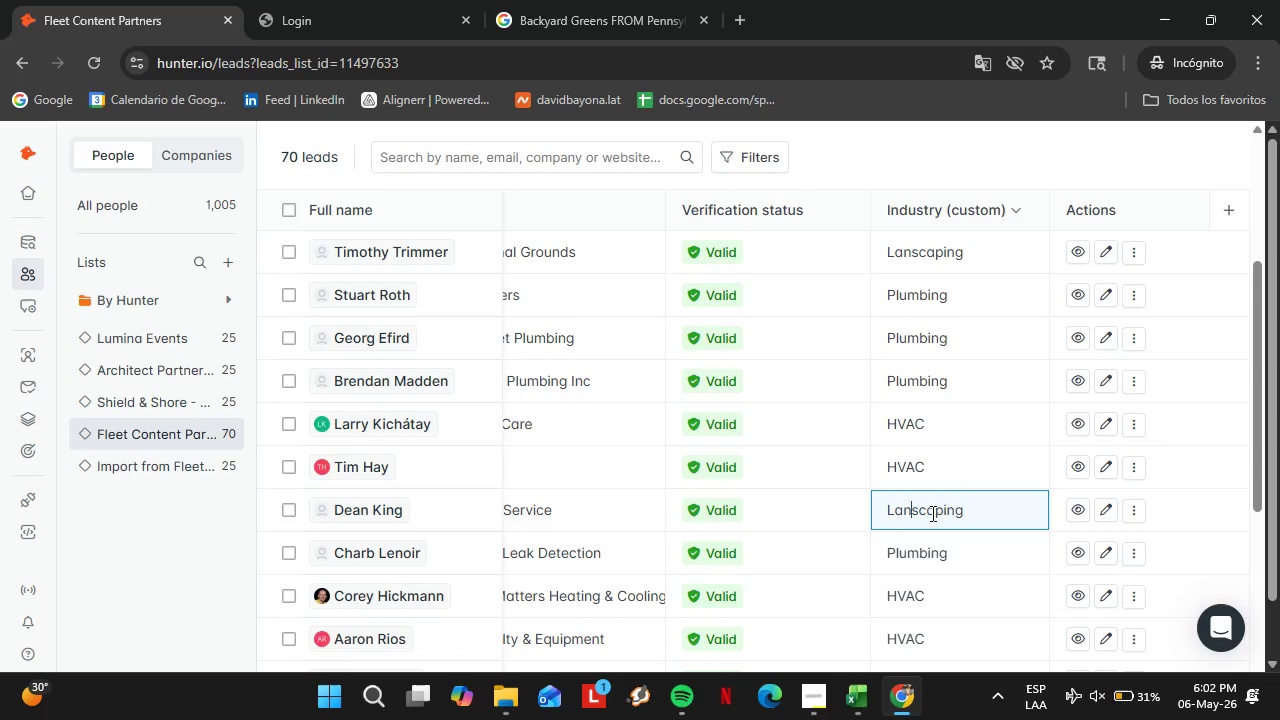 
key(D)
 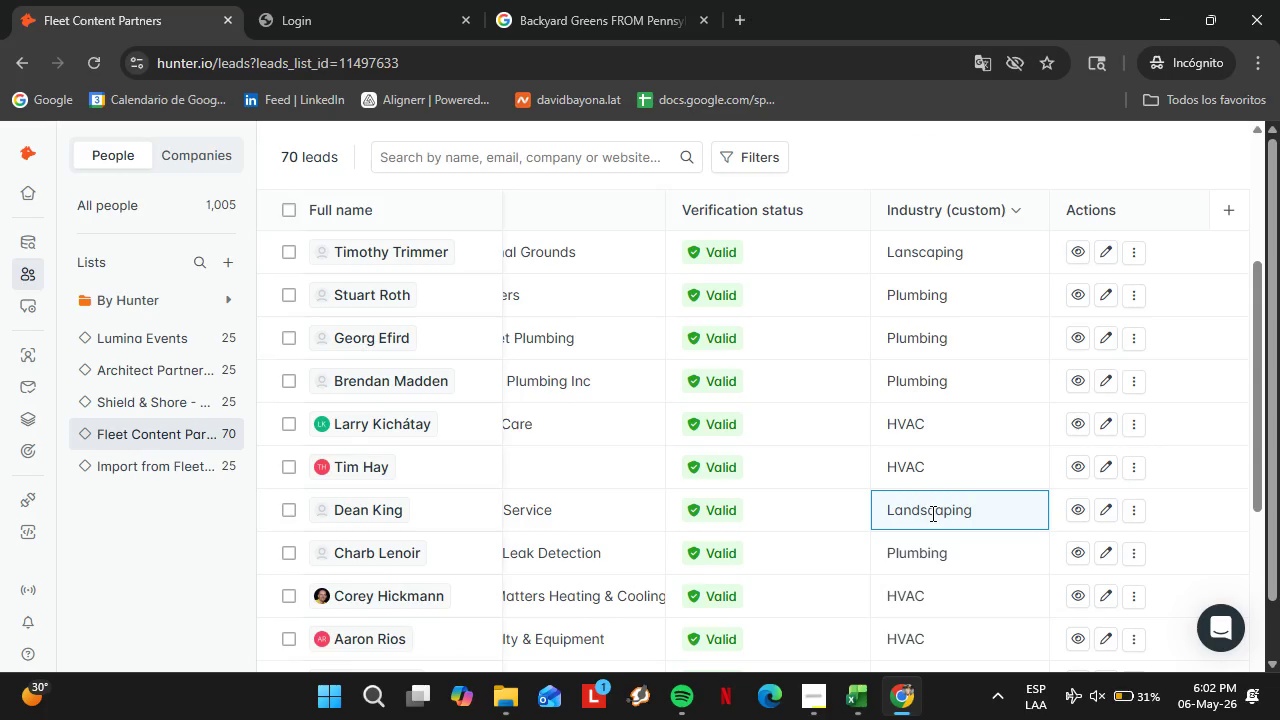 
key(Enter)
 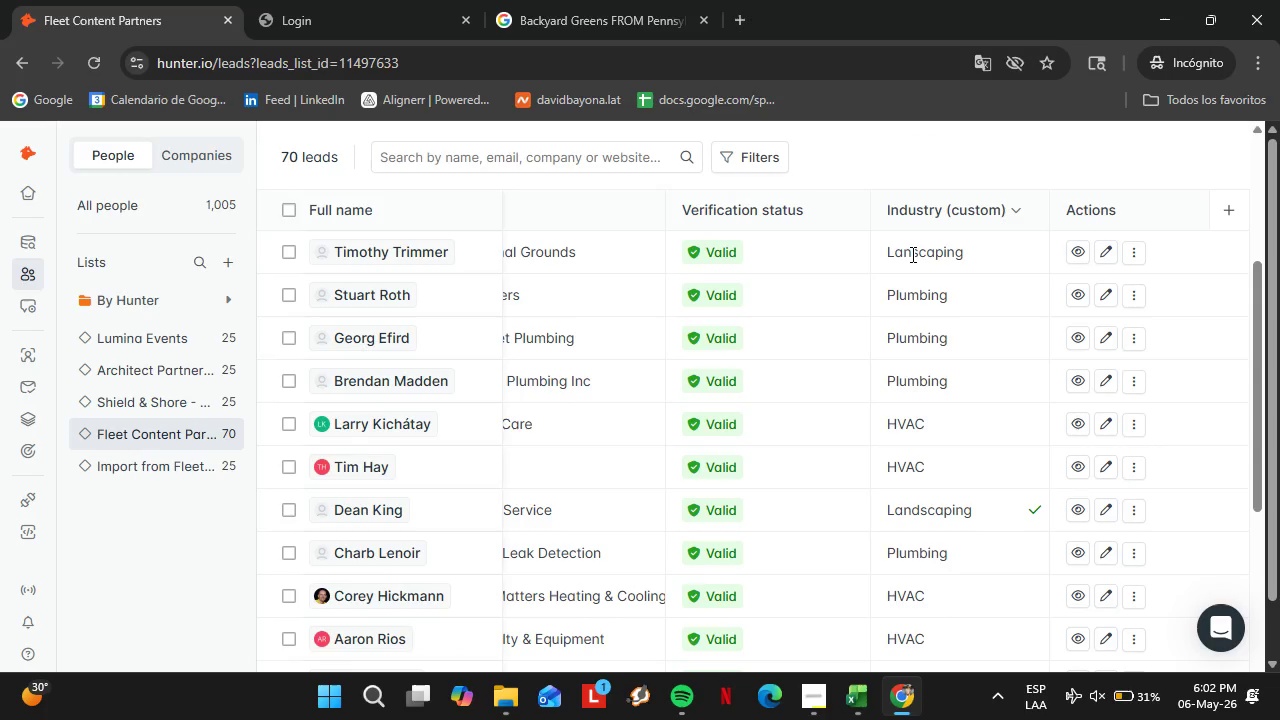 
left_click([911, 255])
 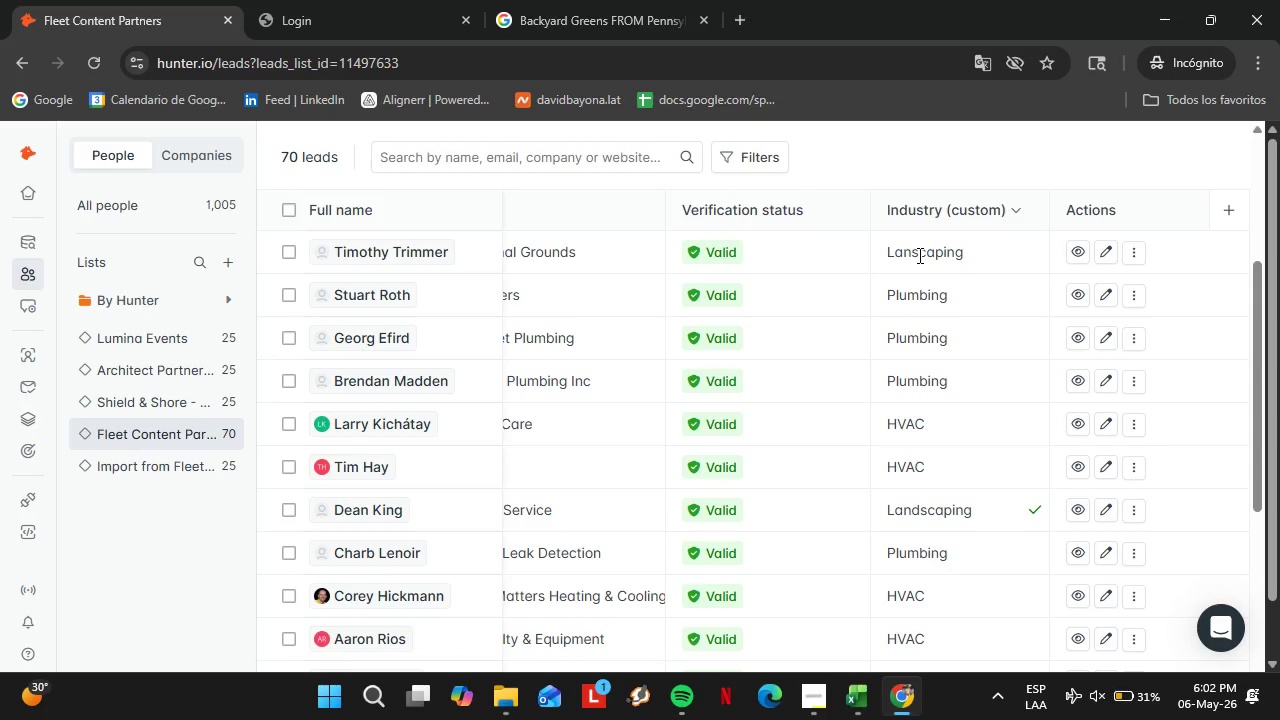 
double_click([918, 255])
 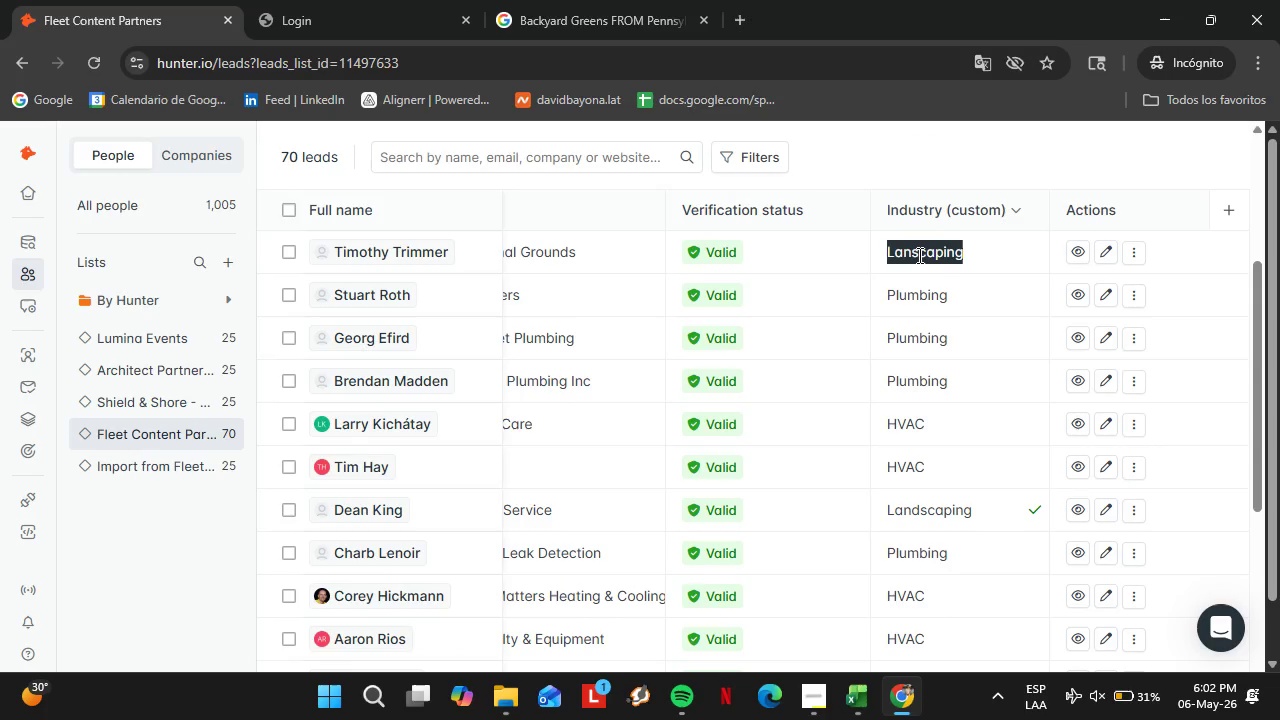 
triple_click([918, 255])
 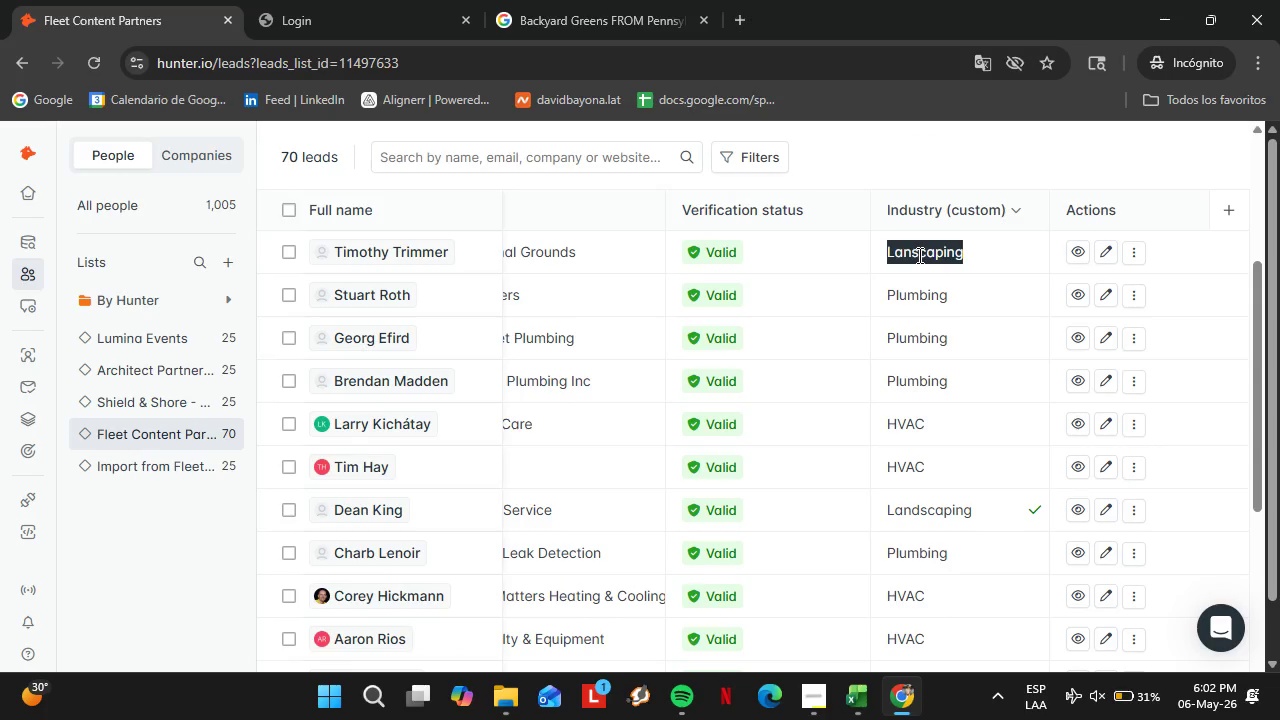 
left_click([914, 254])
 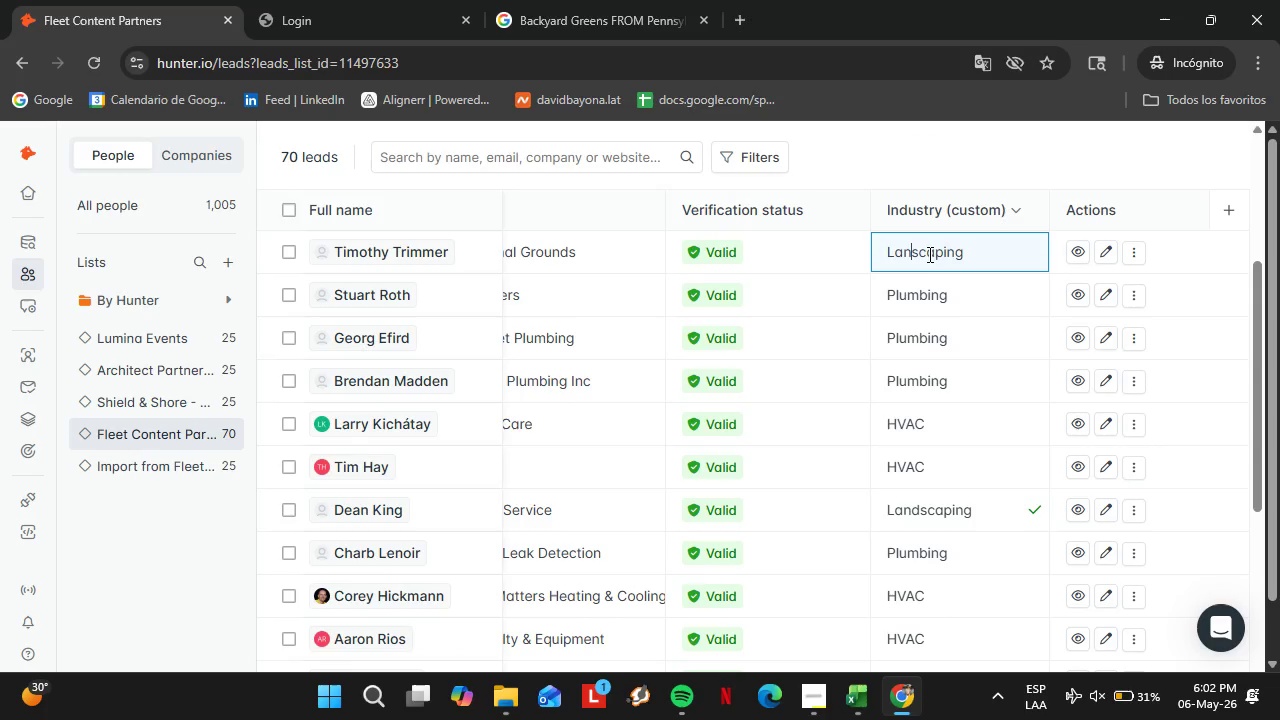 
key(D)
 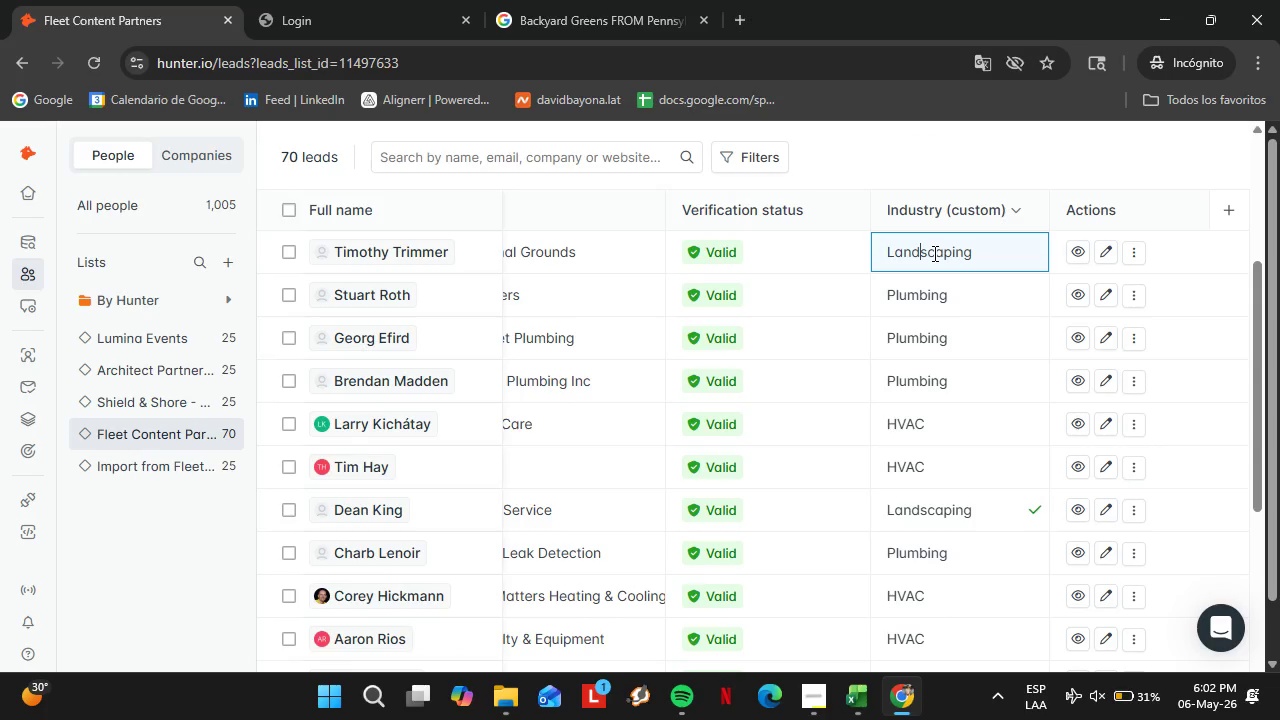 
key(Enter)
 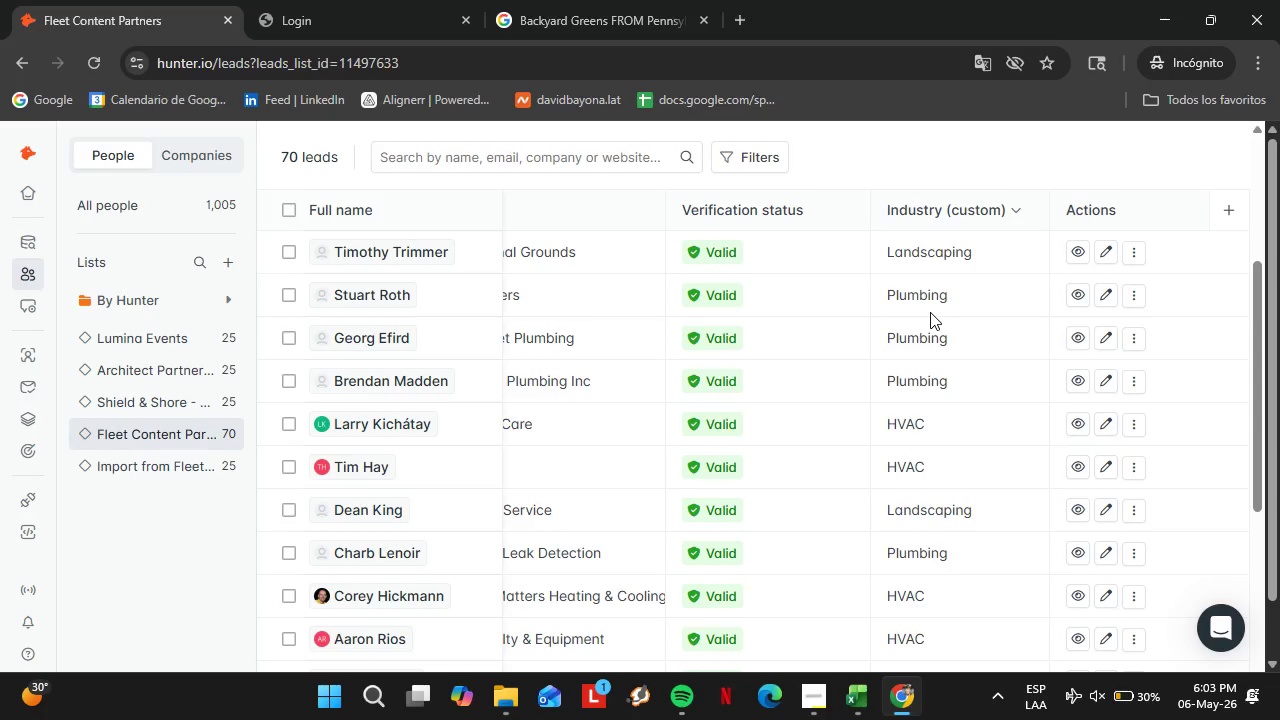 
wait(66.05)
 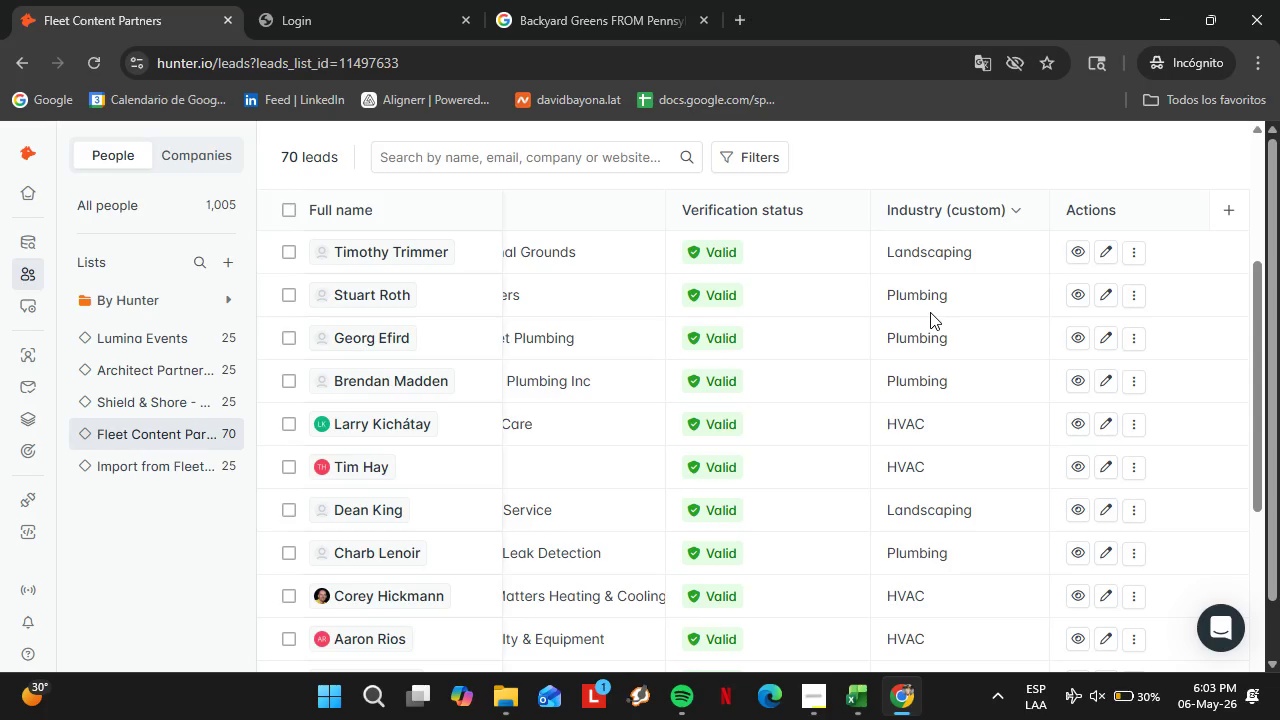 
scroll: coordinate [858, 381], scroll_direction: down, amount: 2.0
 